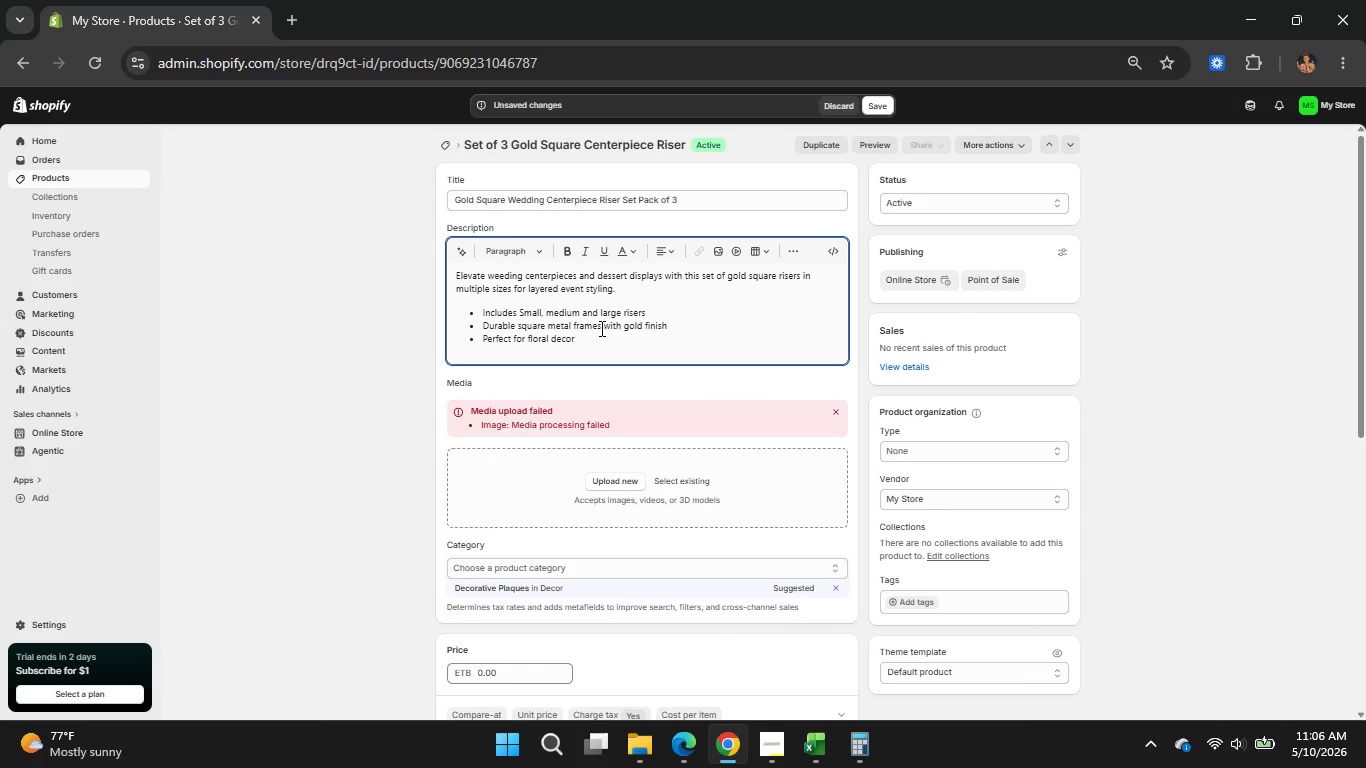 
type(and desert tables)
 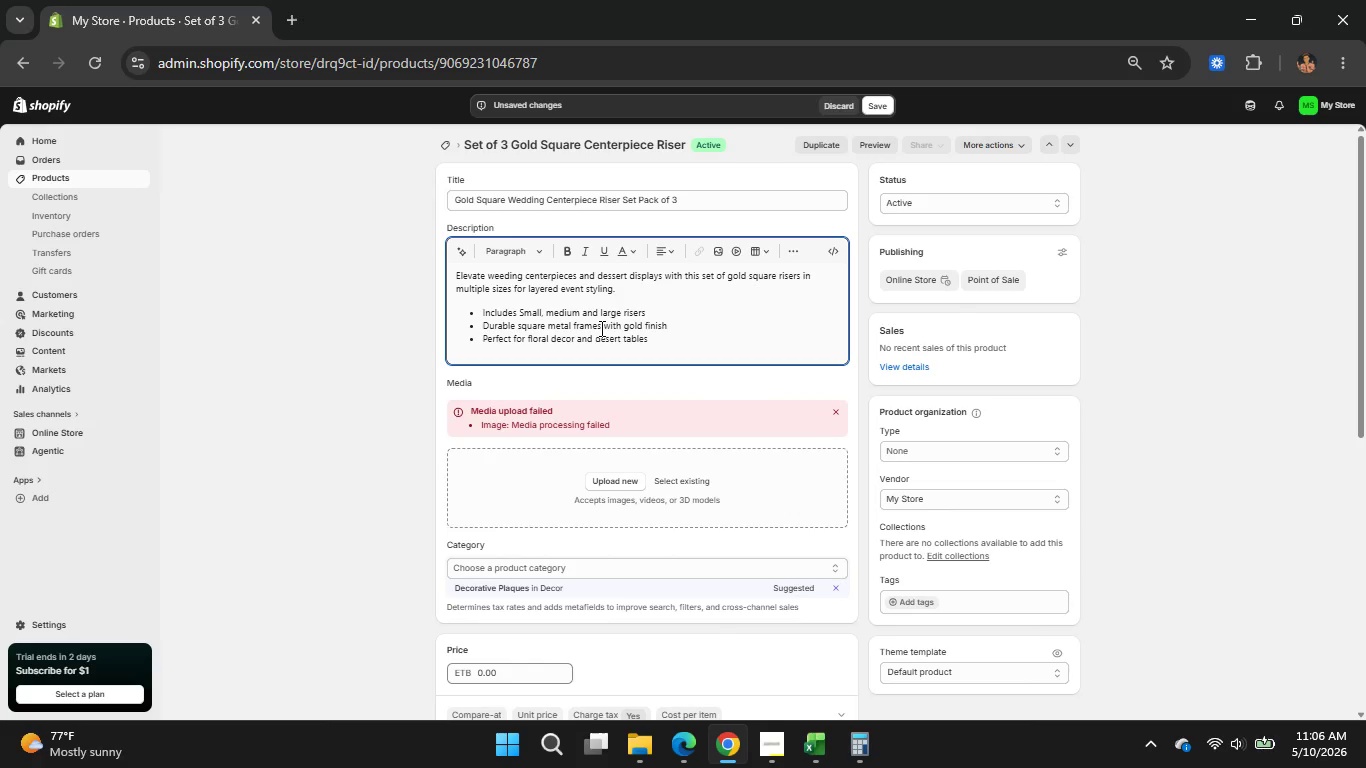 
key(ArrowLeft)
 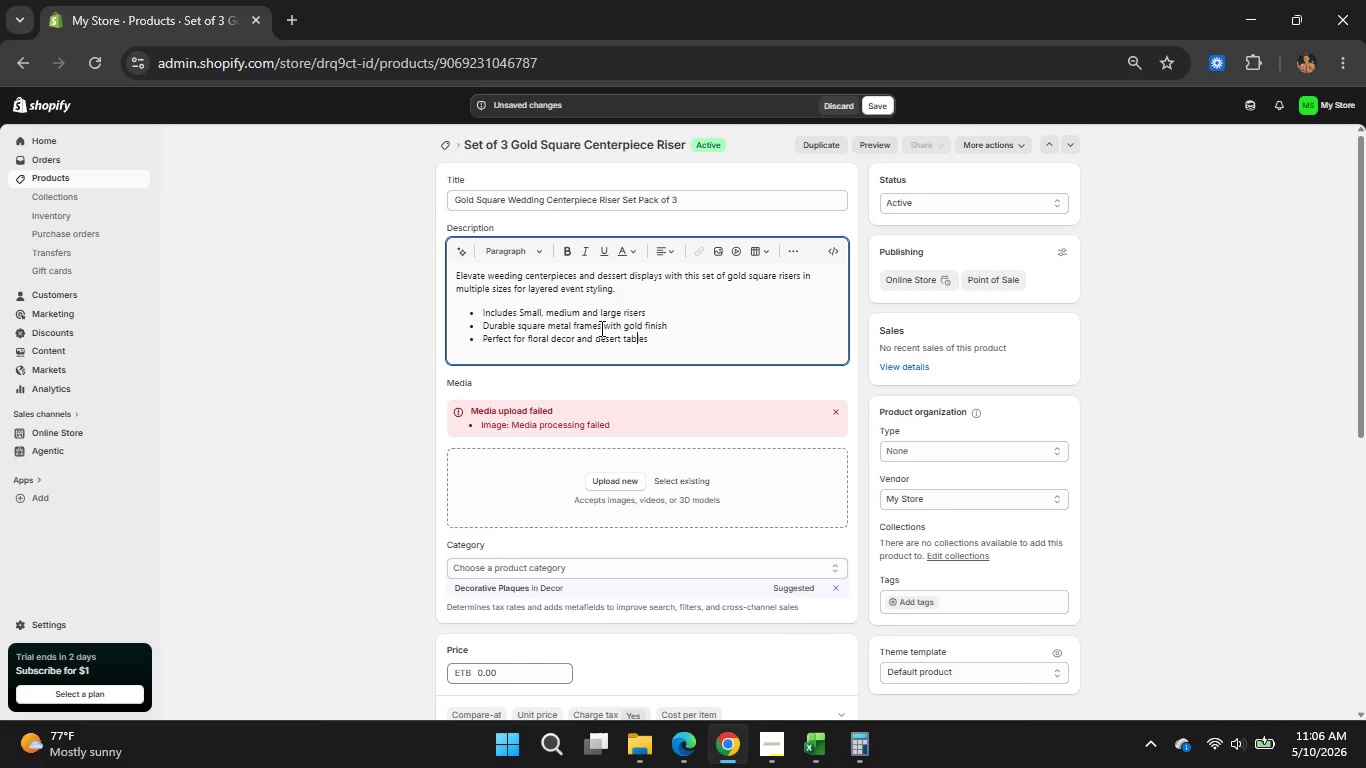 
key(ArrowLeft)
 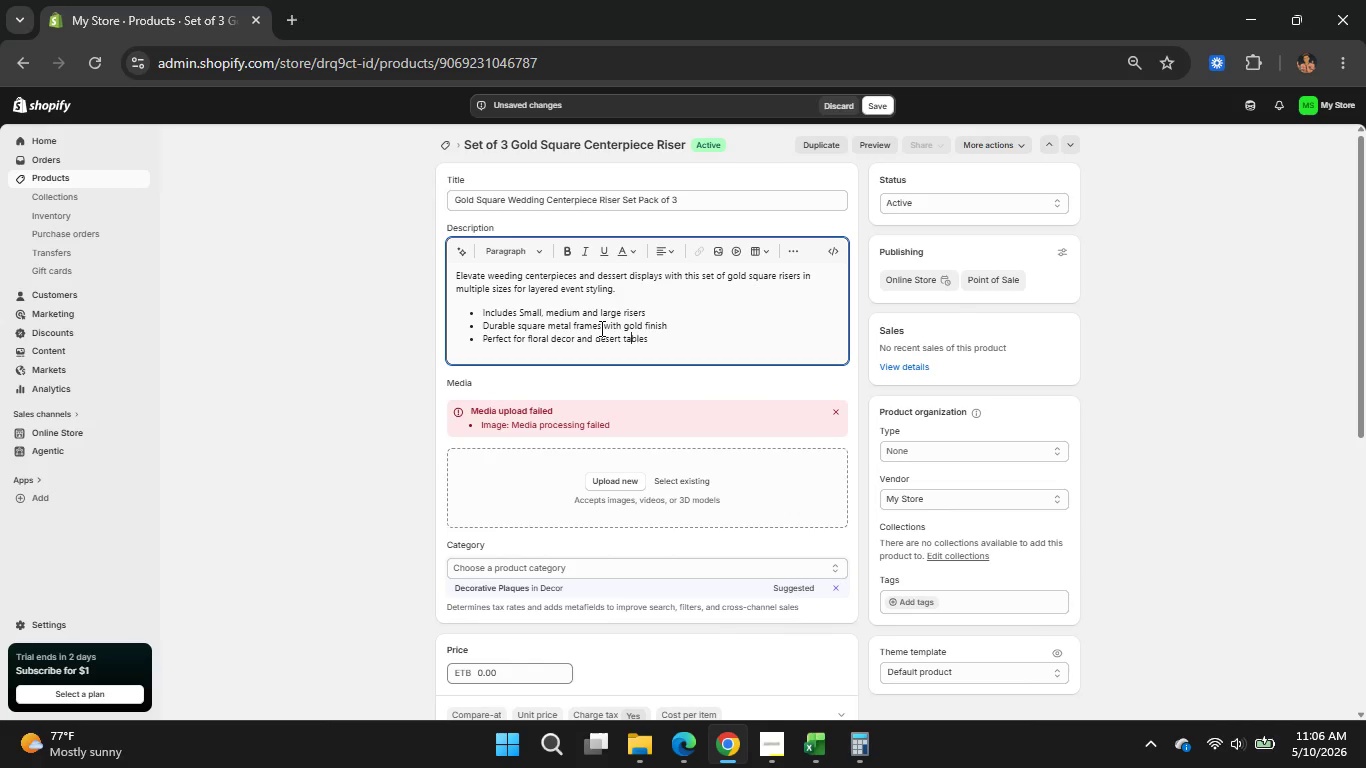 
key(ArrowLeft)
 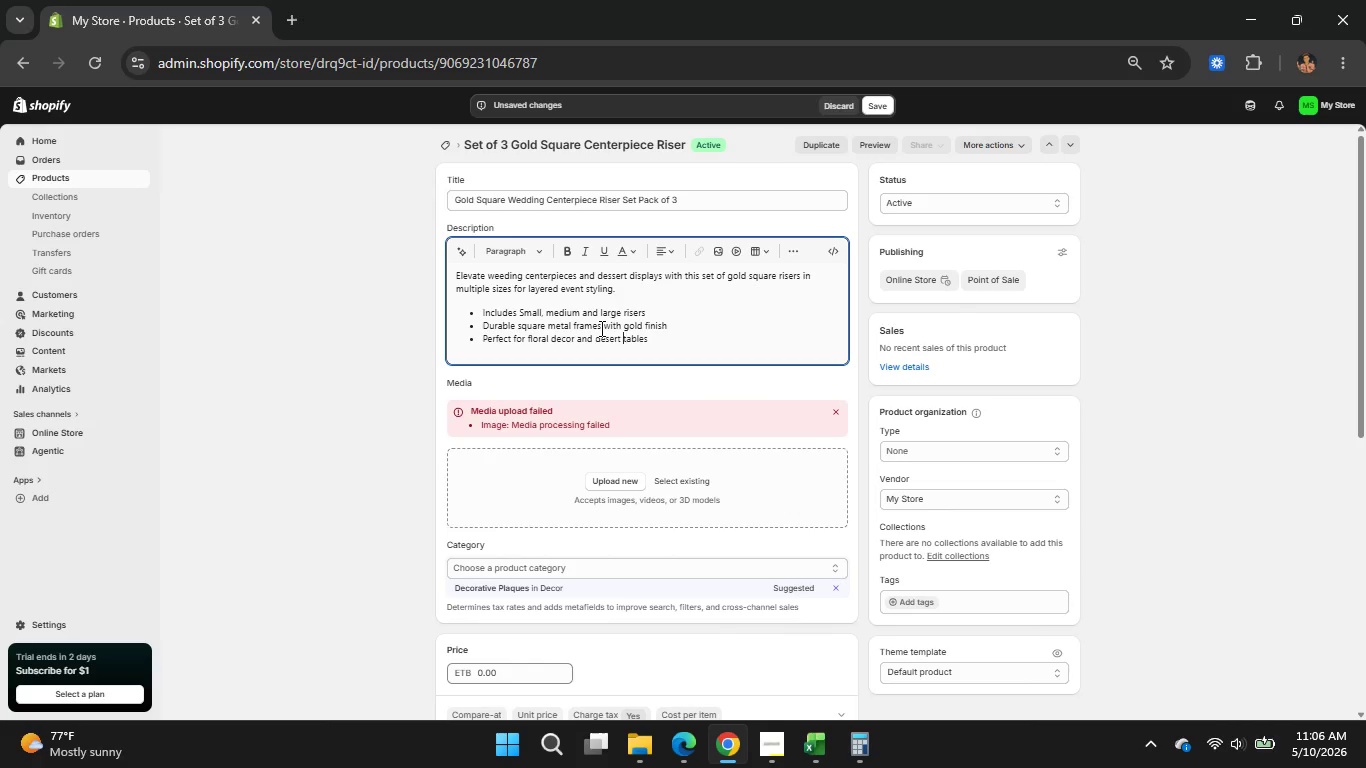 
key(ArrowLeft)
 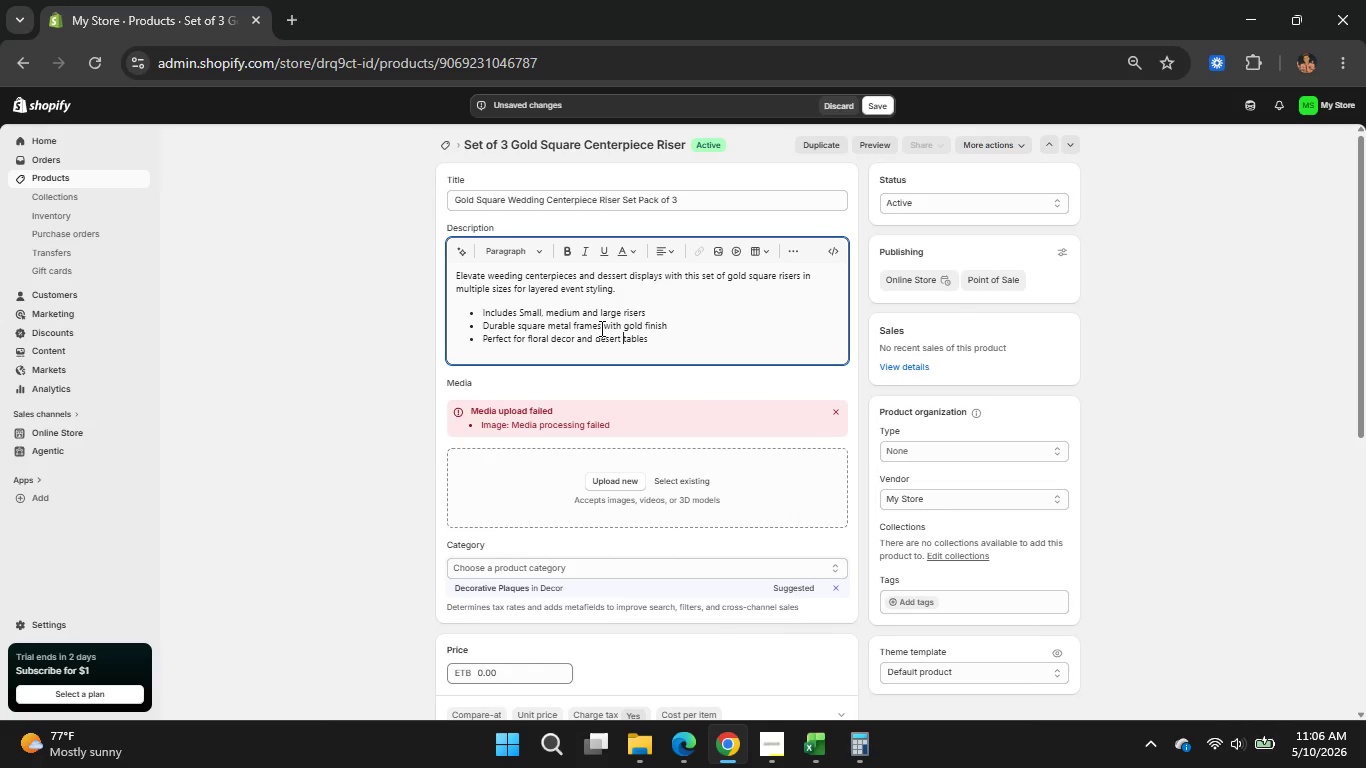 
key(ArrowLeft)
 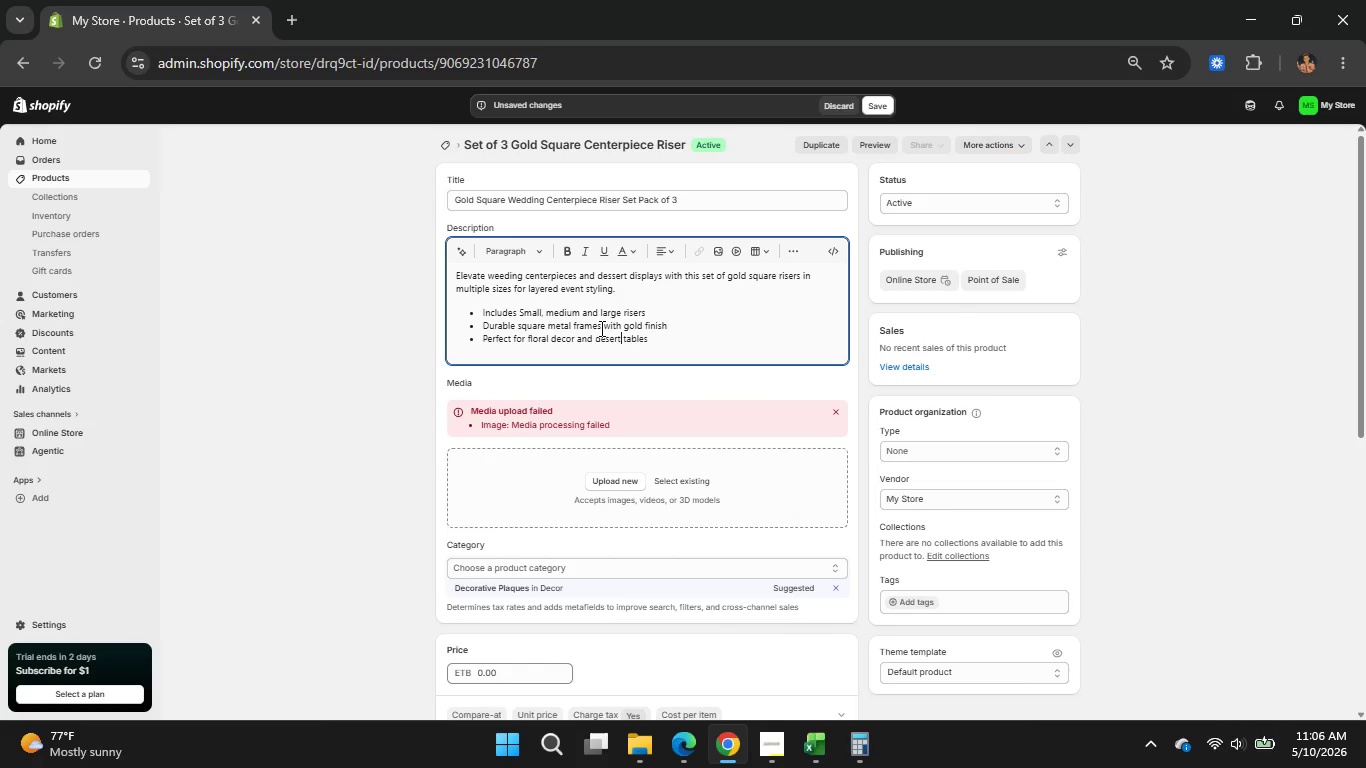 
key(ArrowLeft)
 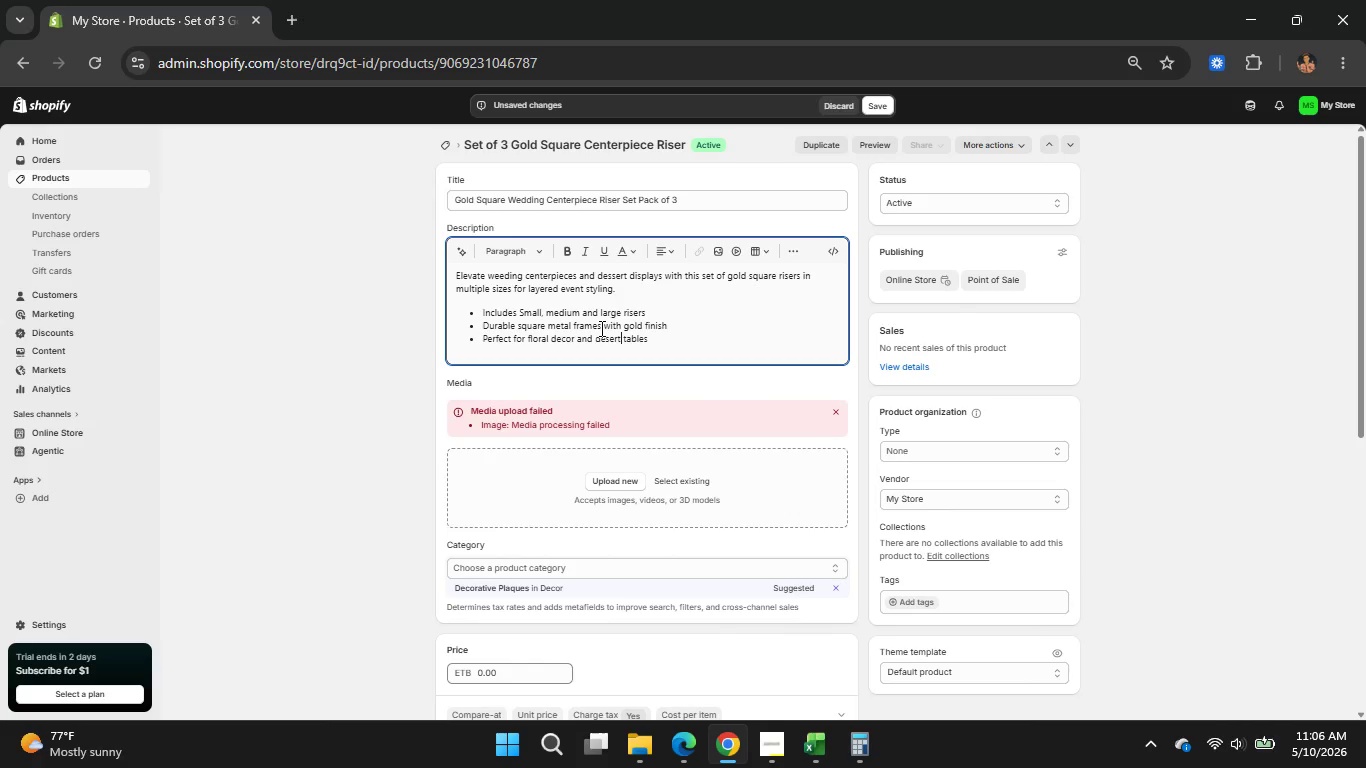 
key(ArrowLeft)
 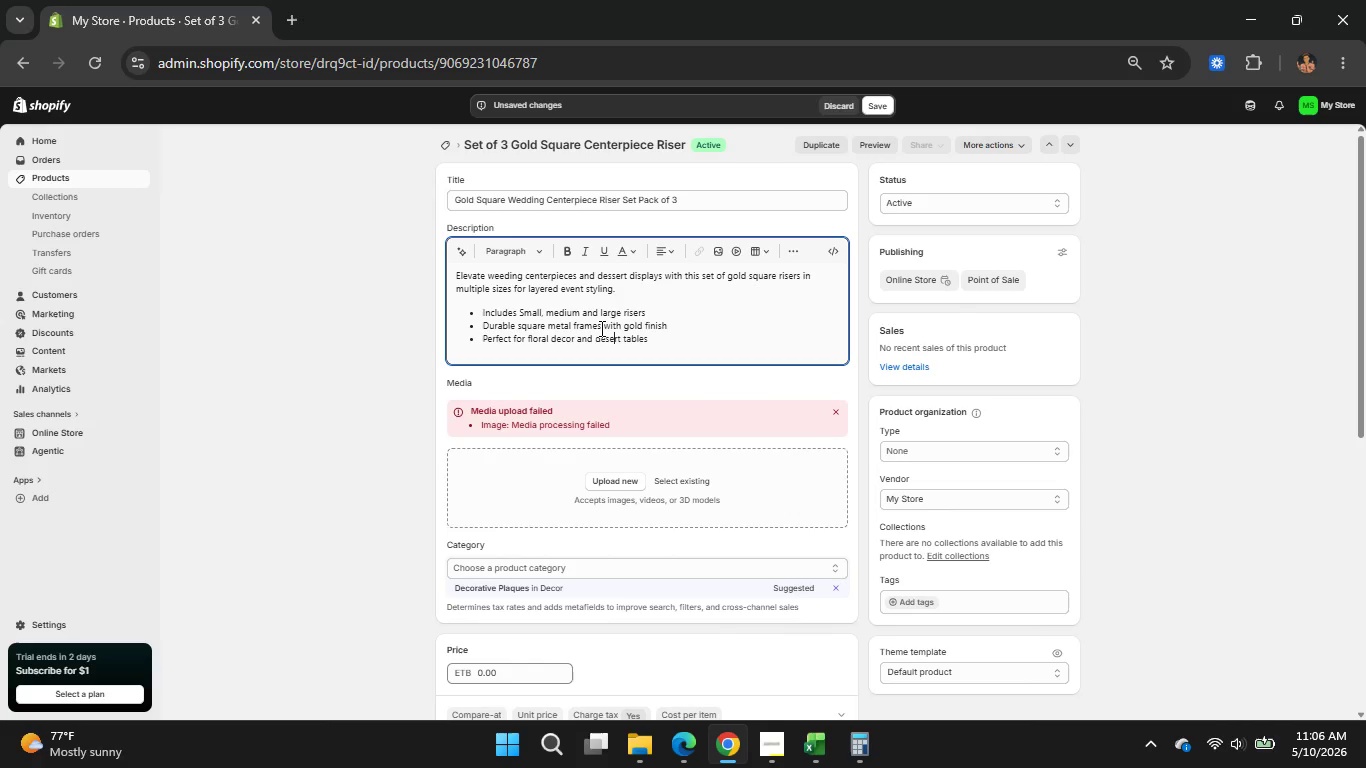 
key(ArrowLeft)
 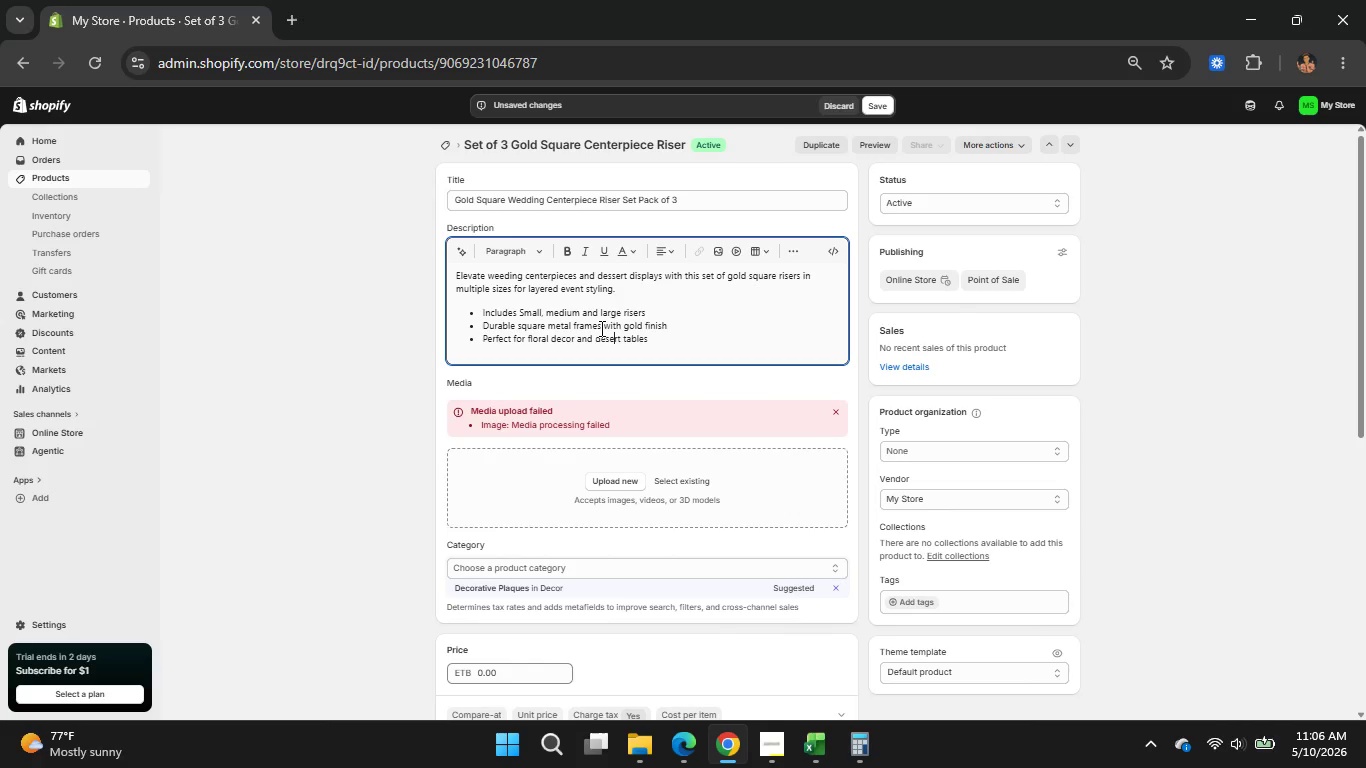 
key(ArrowLeft)
 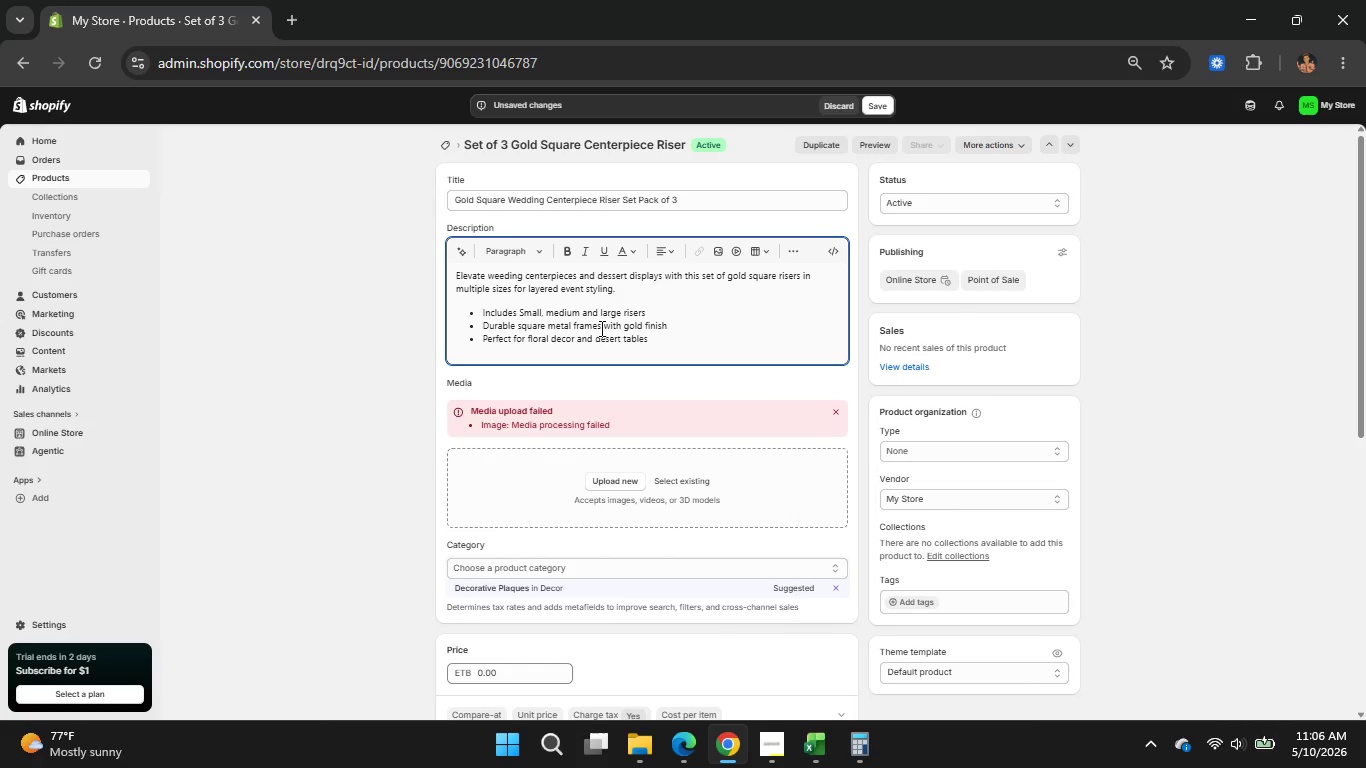 
key(ArrowLeft)
 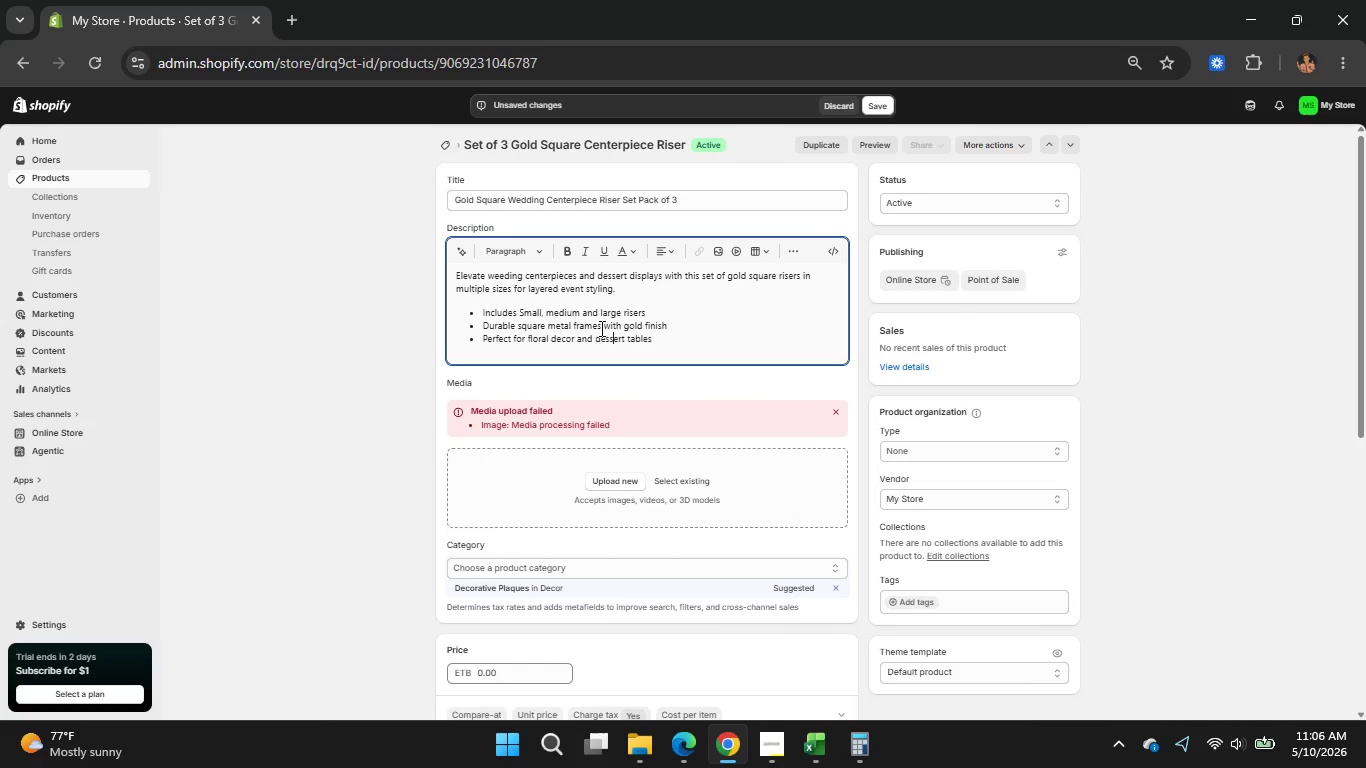 
key(S)
 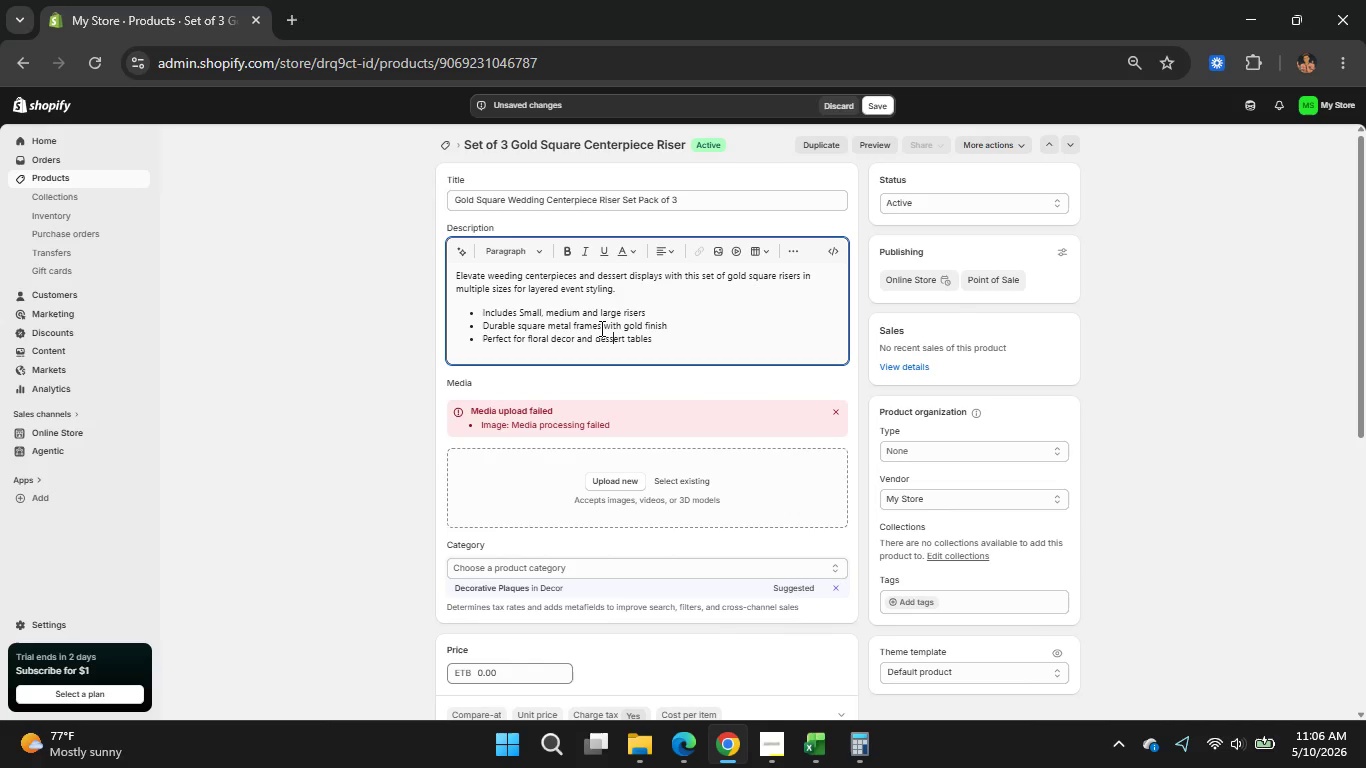 
key(ArrowRight)
 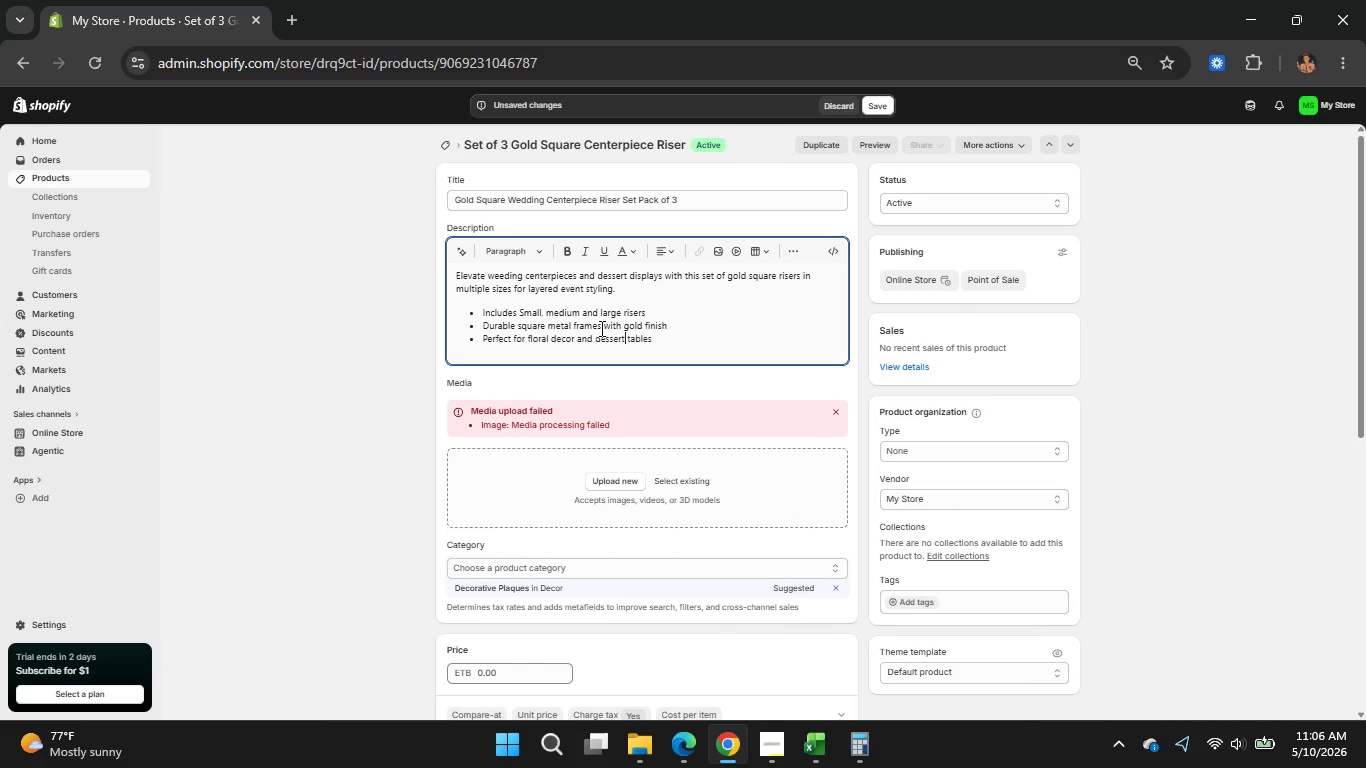 
key(ArrowRight)
 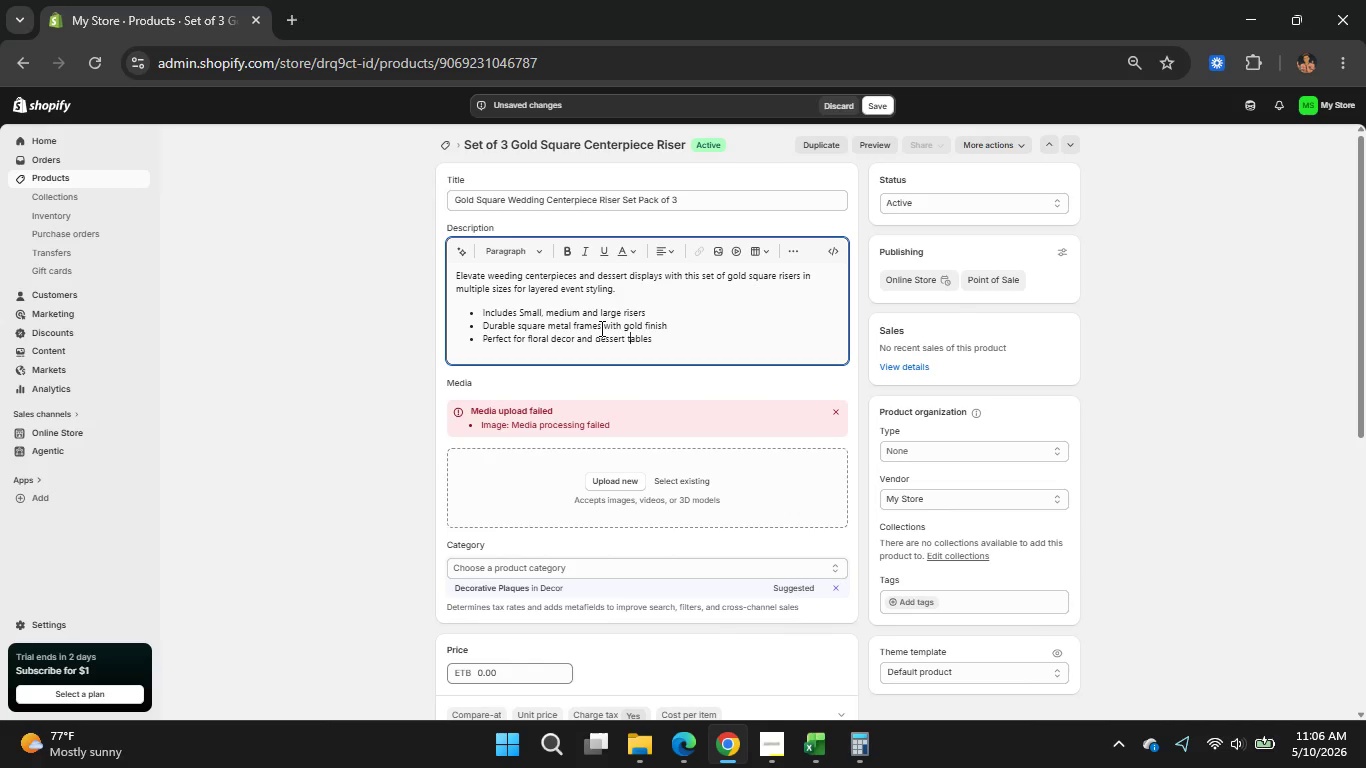 
hold_key(key=ArrowRight, duration=0.77)
 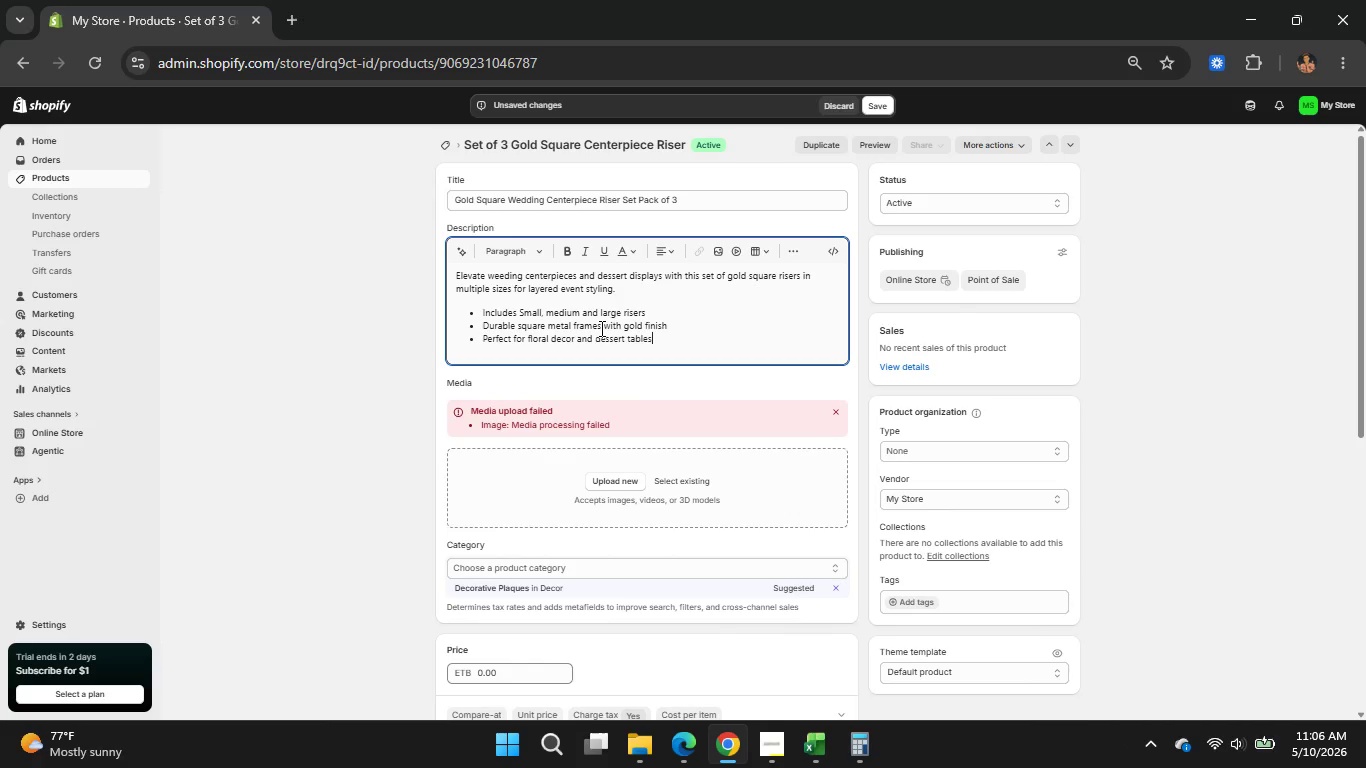 
wait(8.08)
 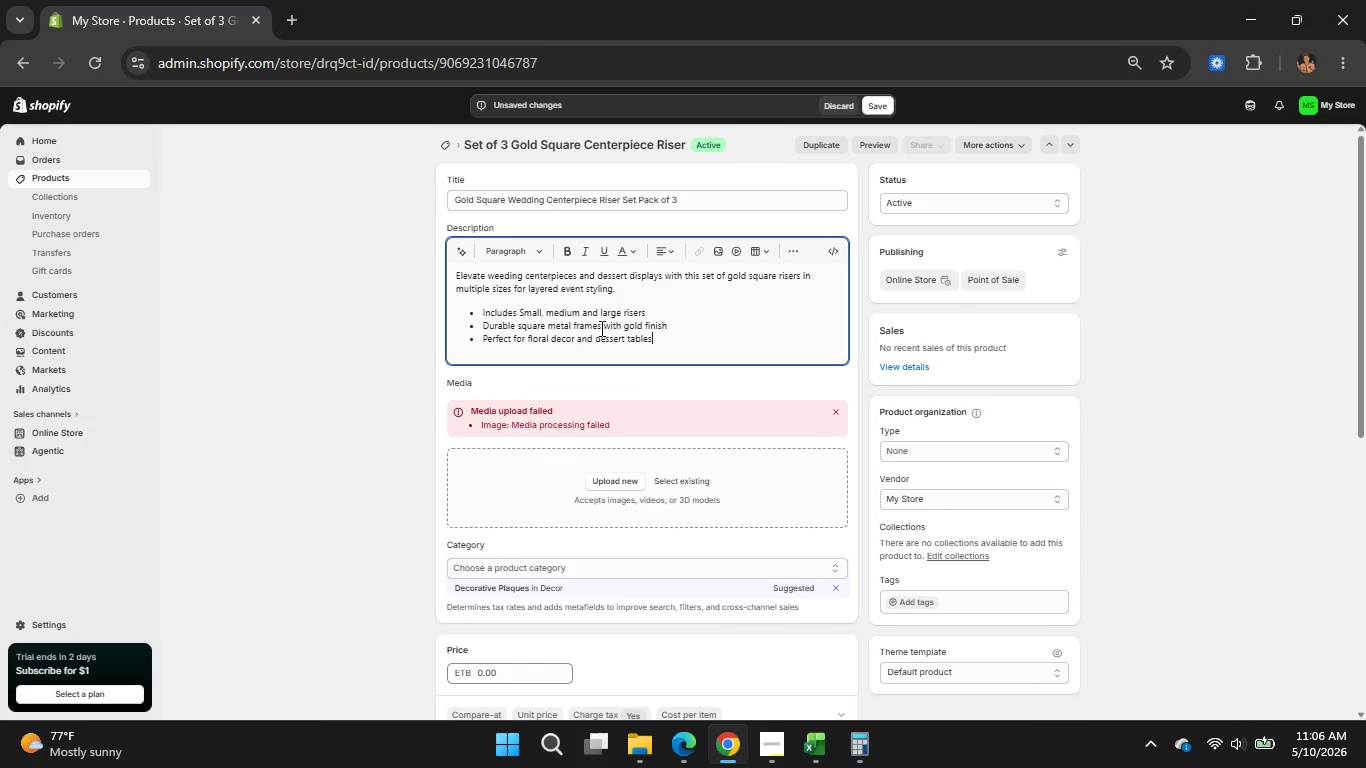 
key(Enter)
 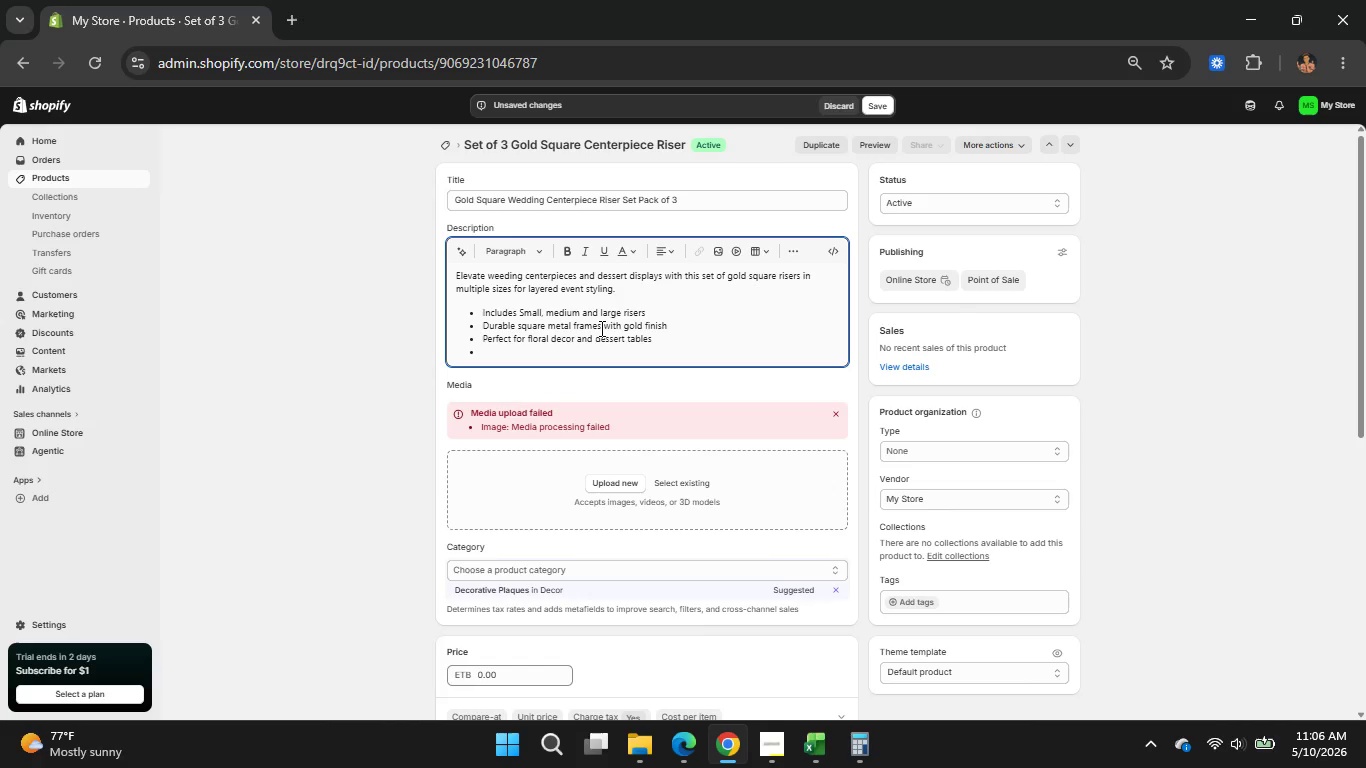 
type(Modern)
 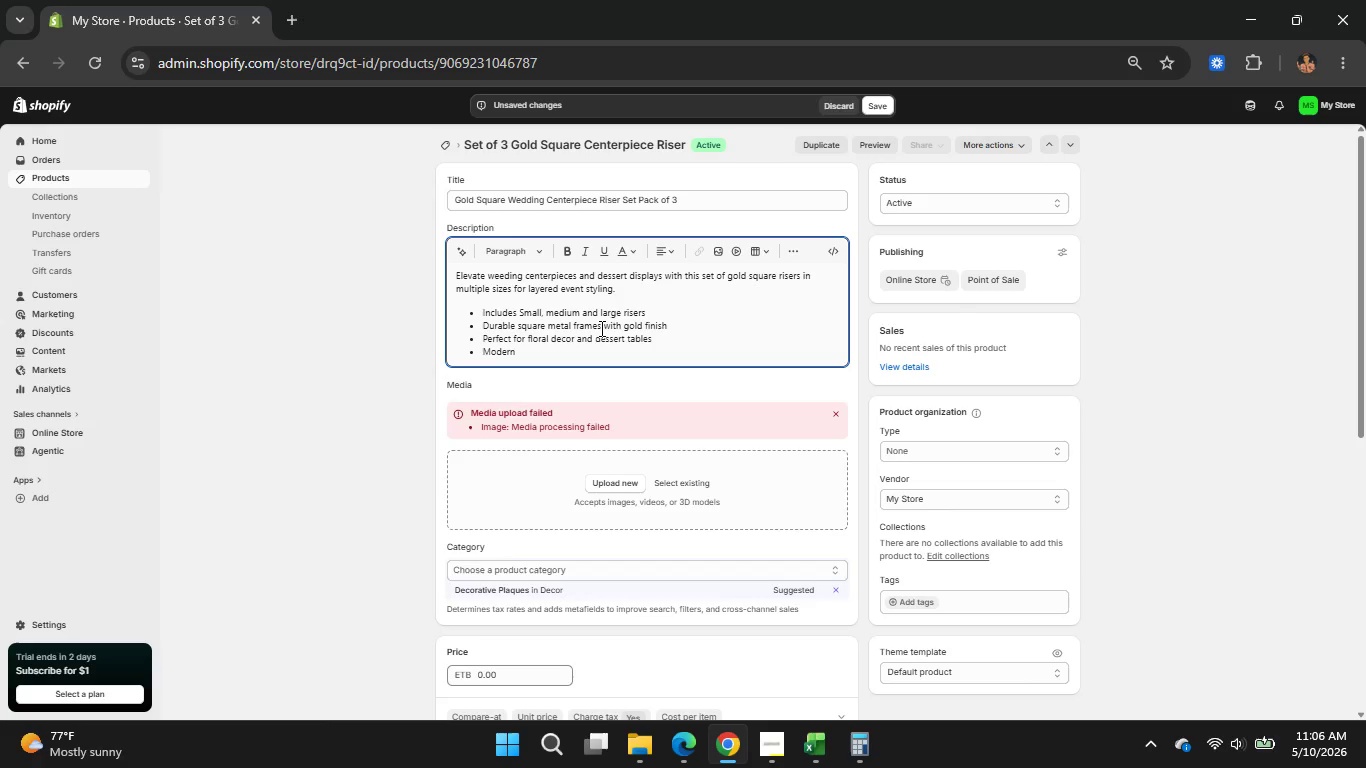 
type( minimalist )
 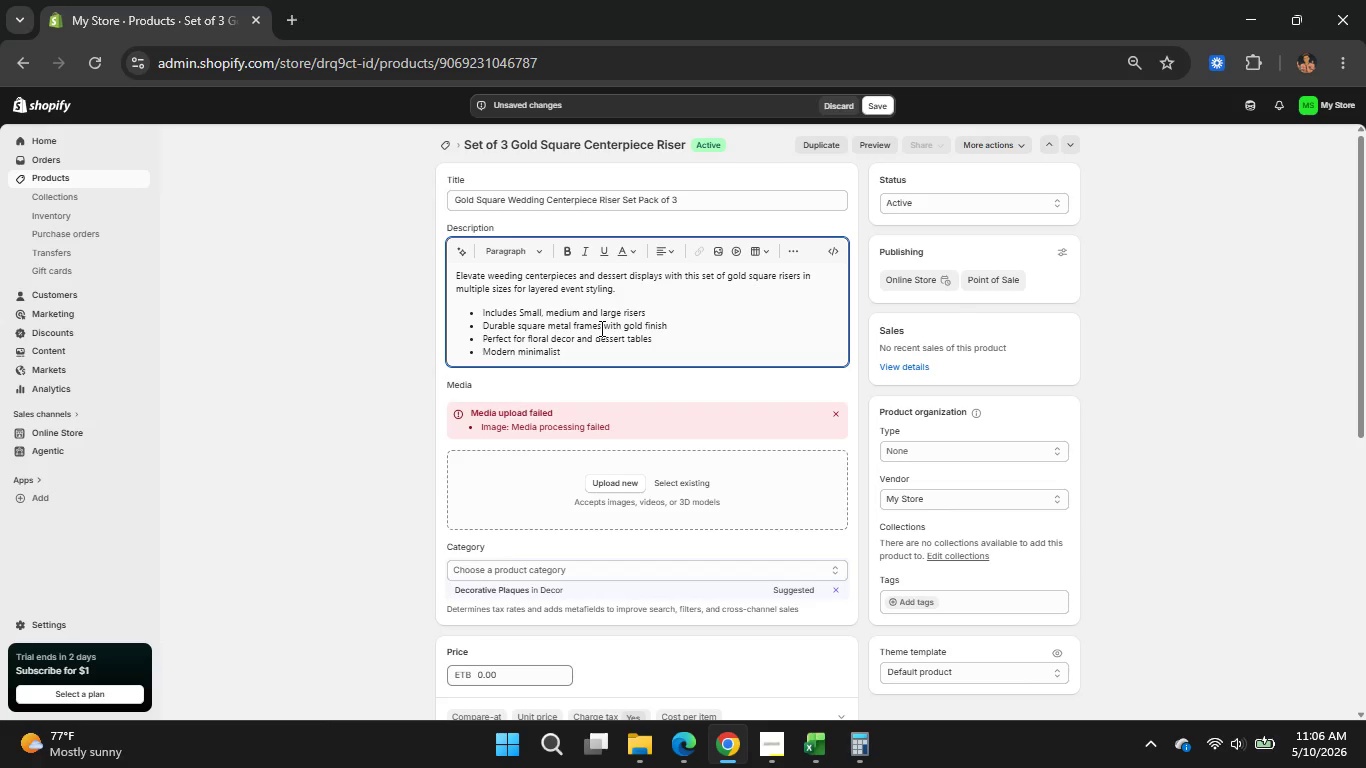 
type(wedding aeste)
 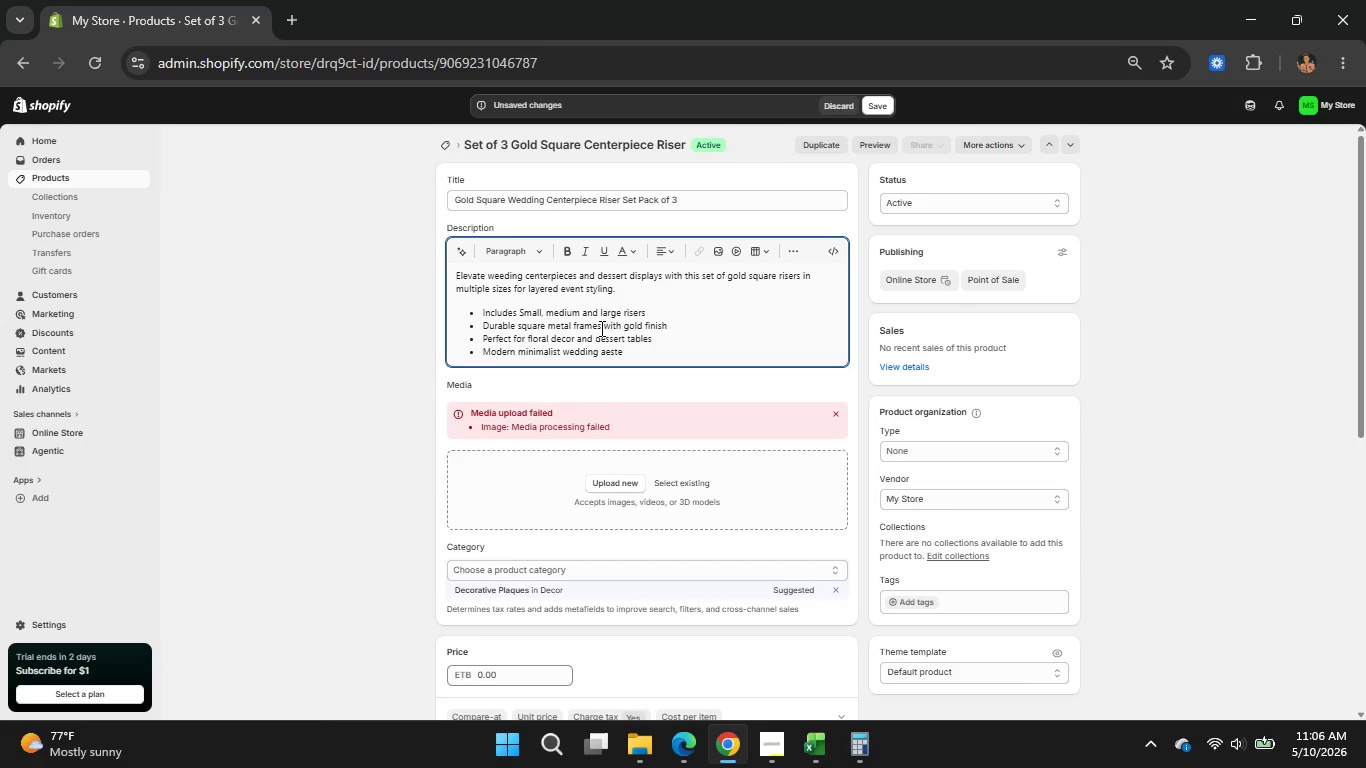 
wait(5.47)
 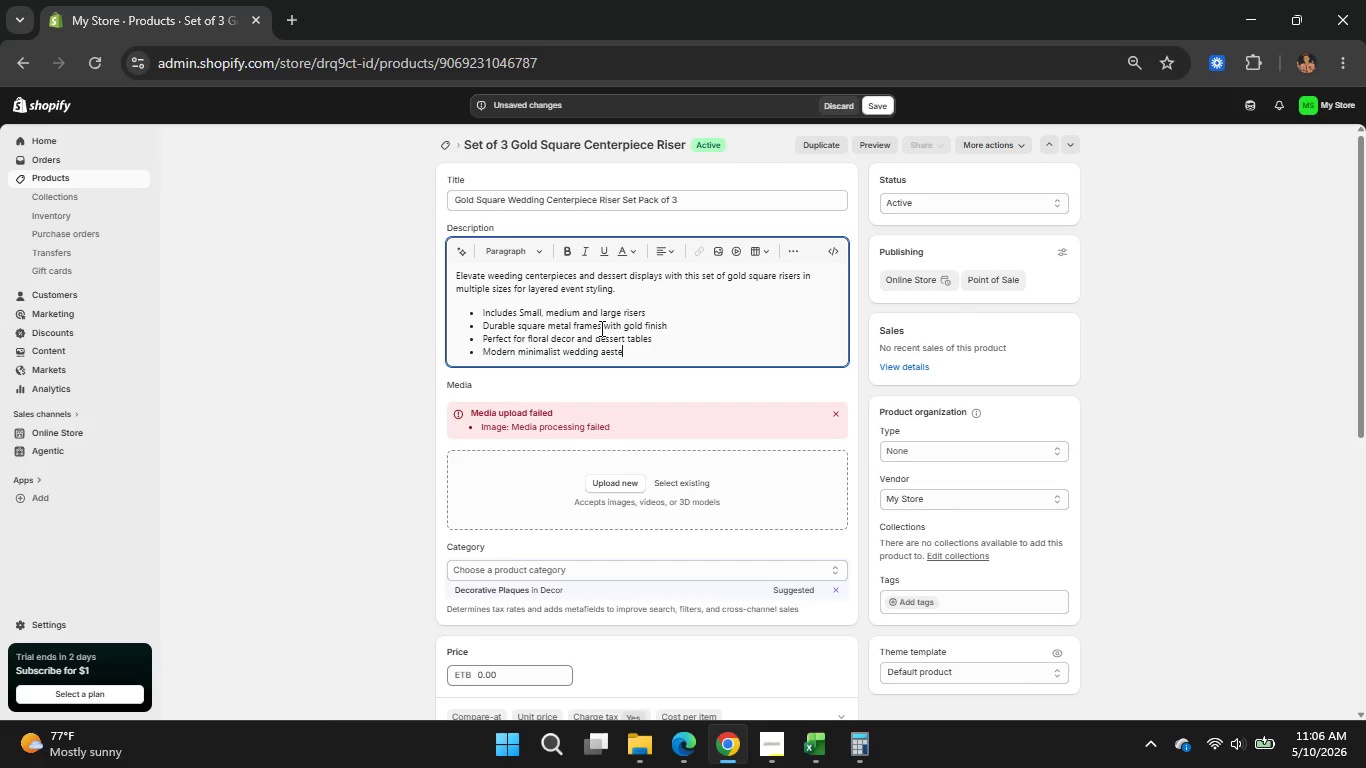 
key(Backspace)
type(hetic)
 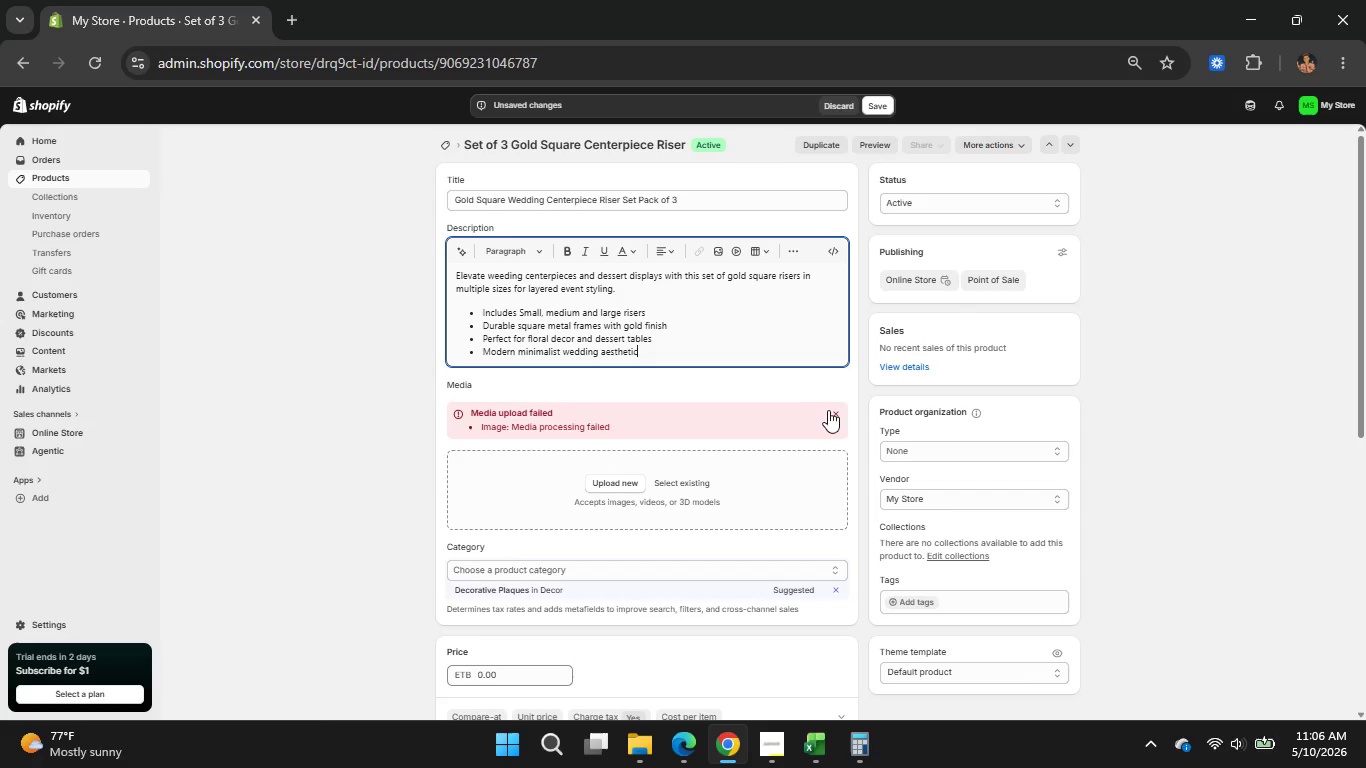 
left_click([835, 411])
 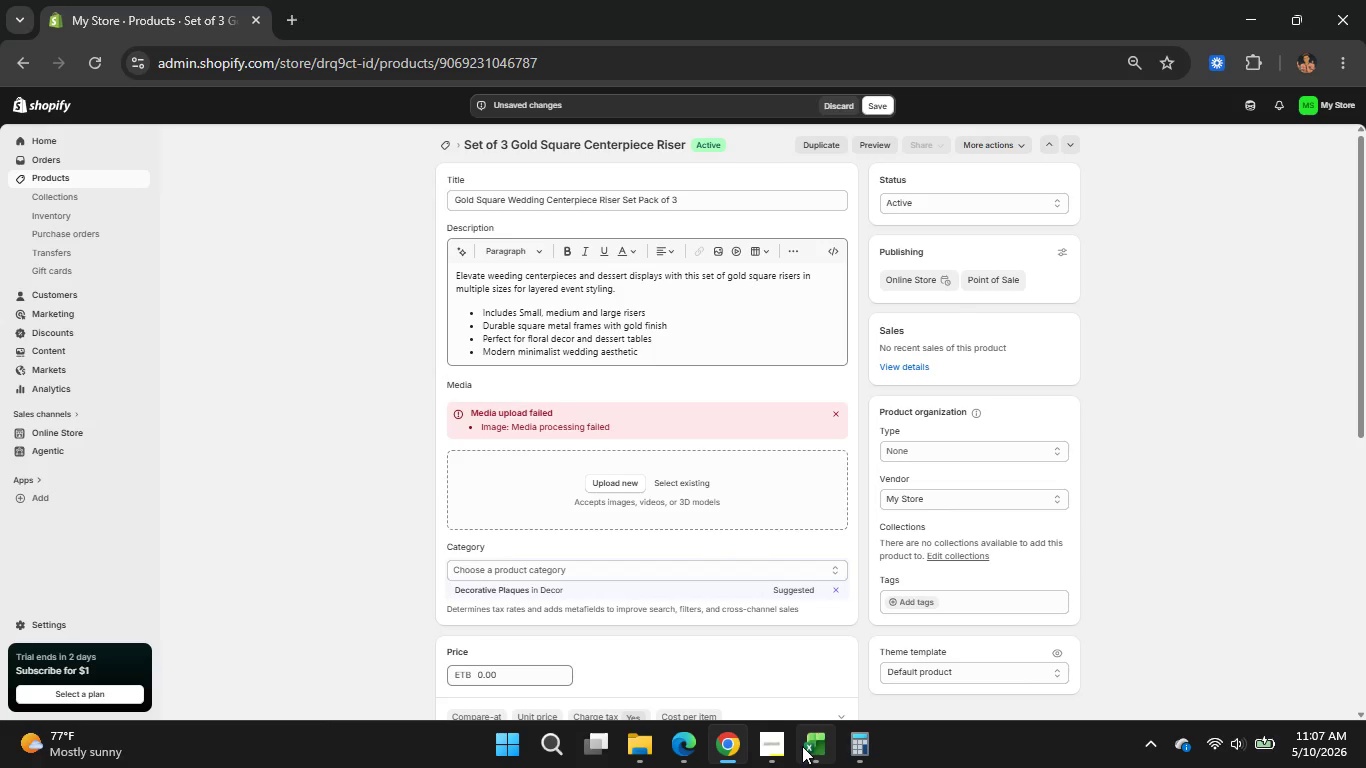 
wait(6.31)
 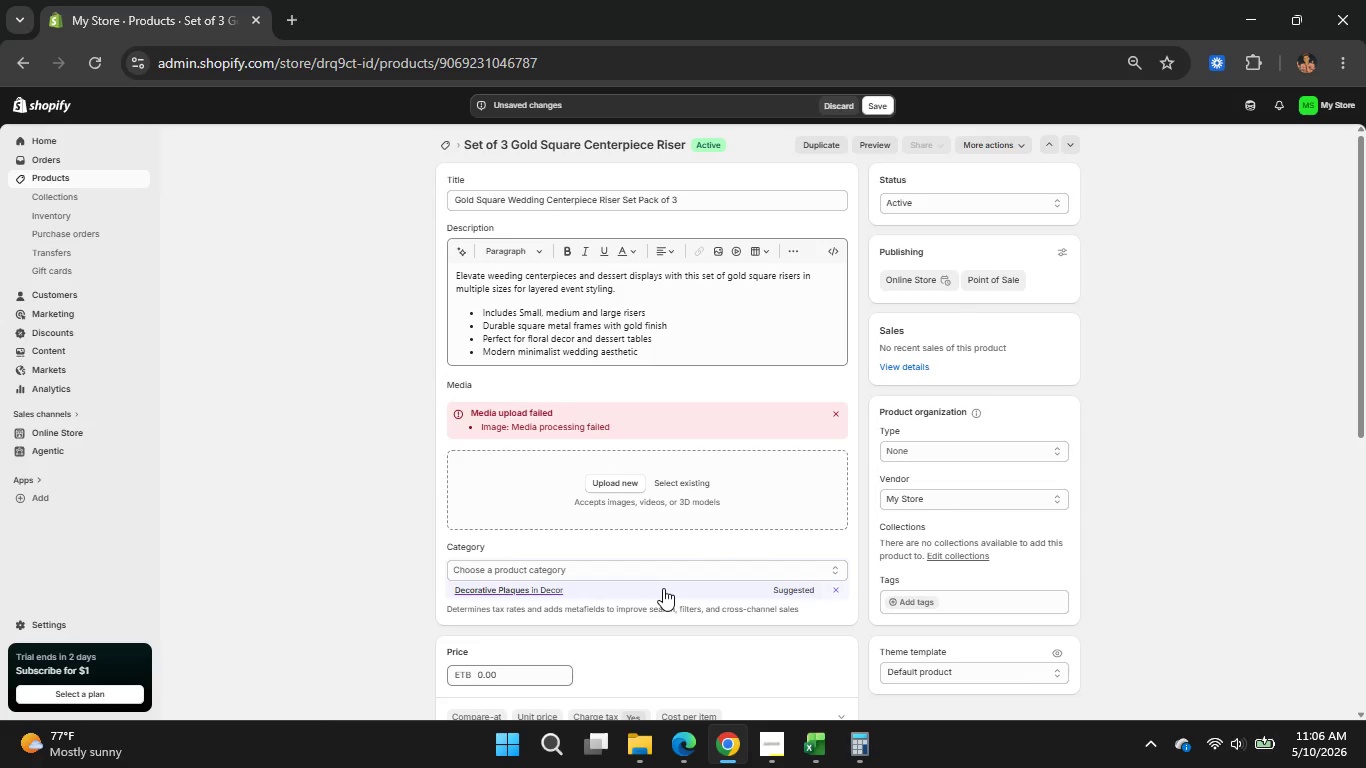 
left_click([805, 760])
 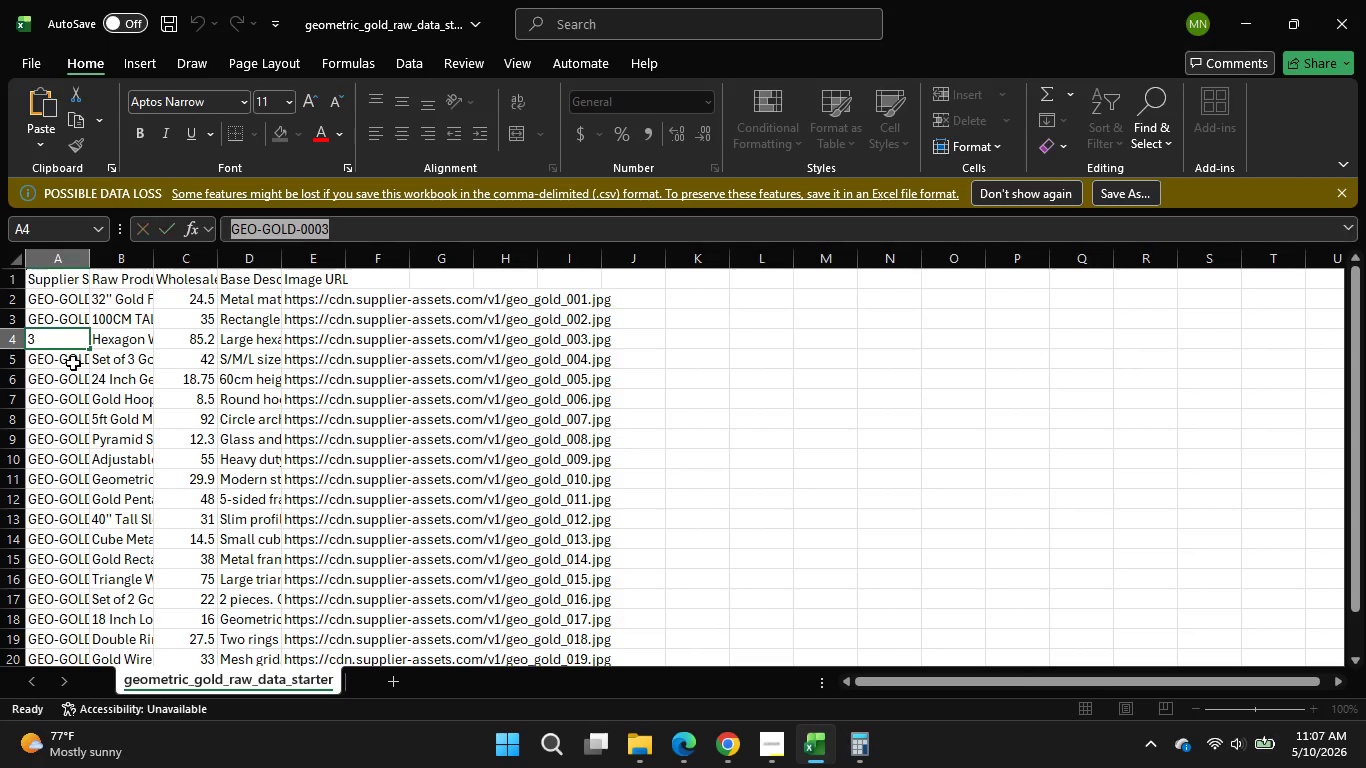 
left_click([73, 363])
 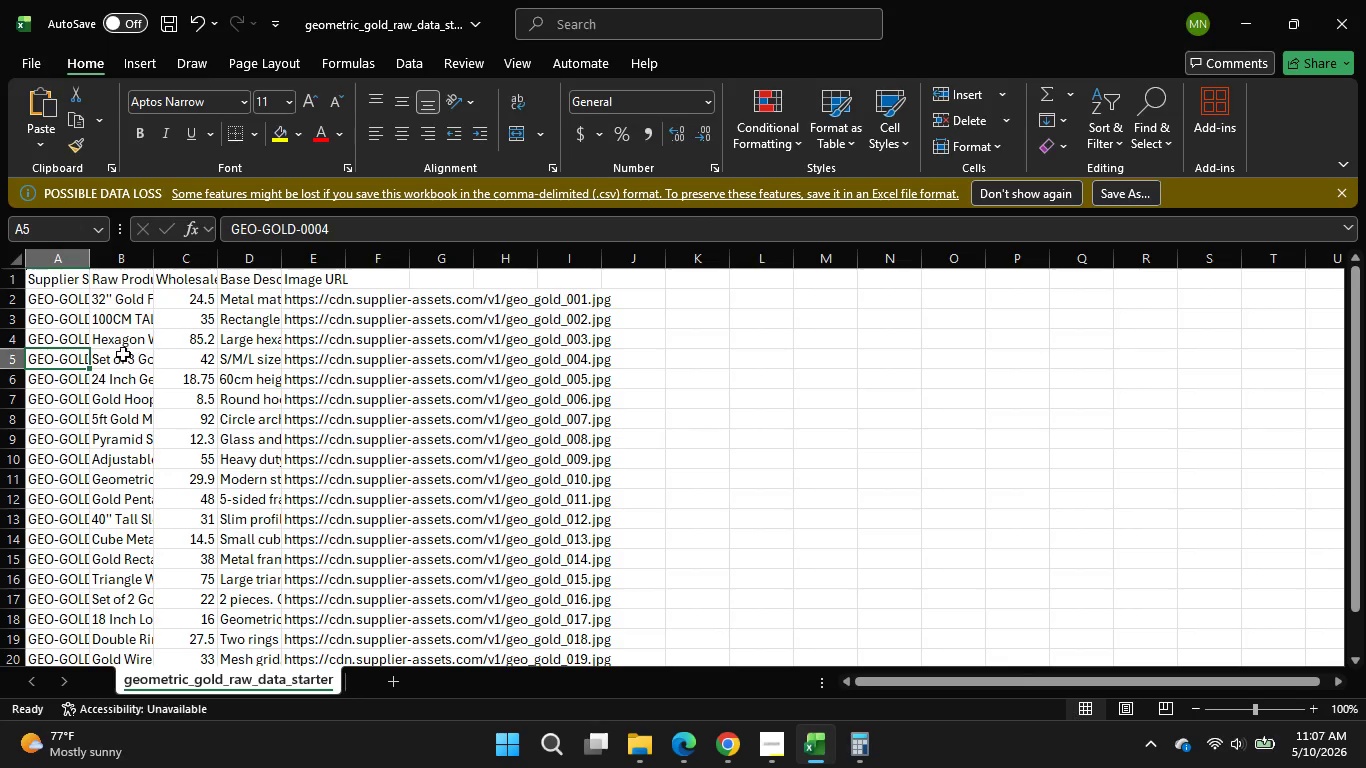 
left_click([121, 364])
 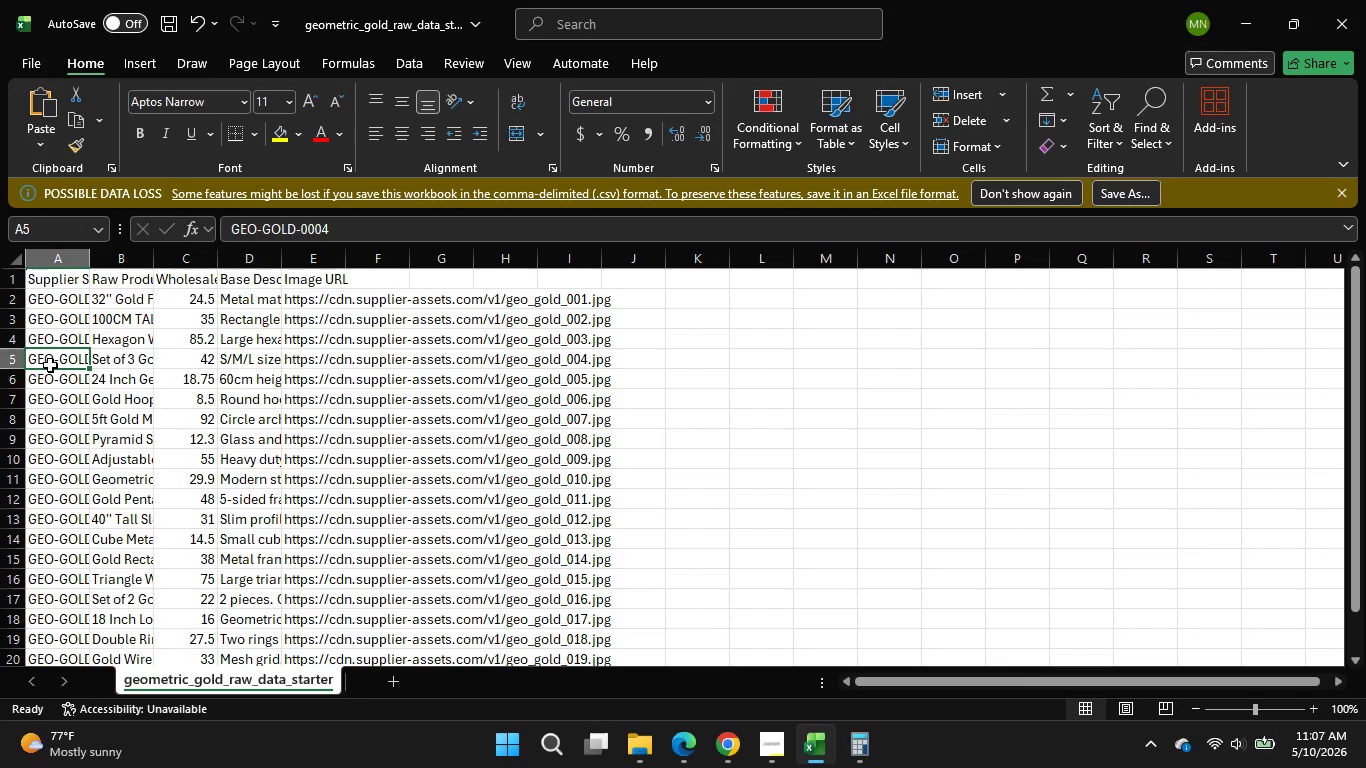 
left_click([50, 365])
 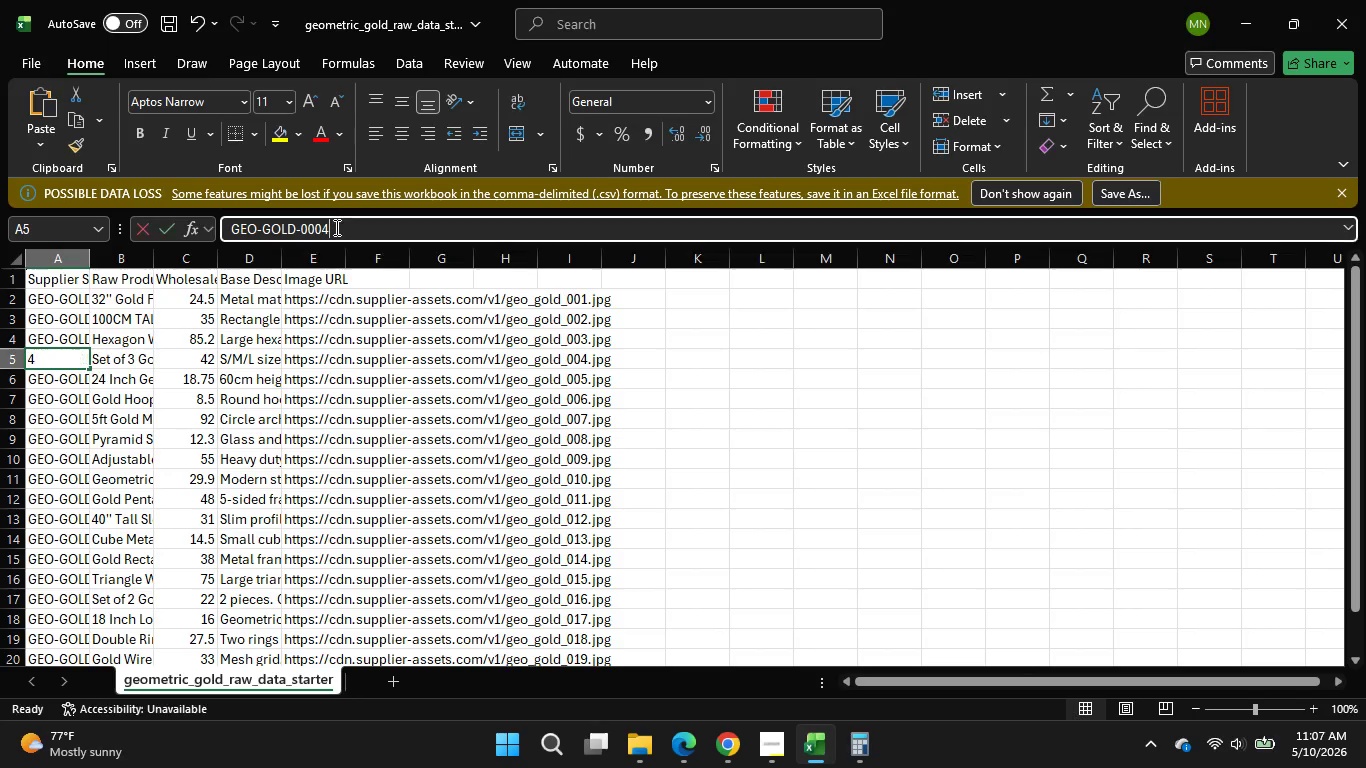 
left_click_drag(start_coordinate=[335, 227], to_coordinate=[219, 234])
 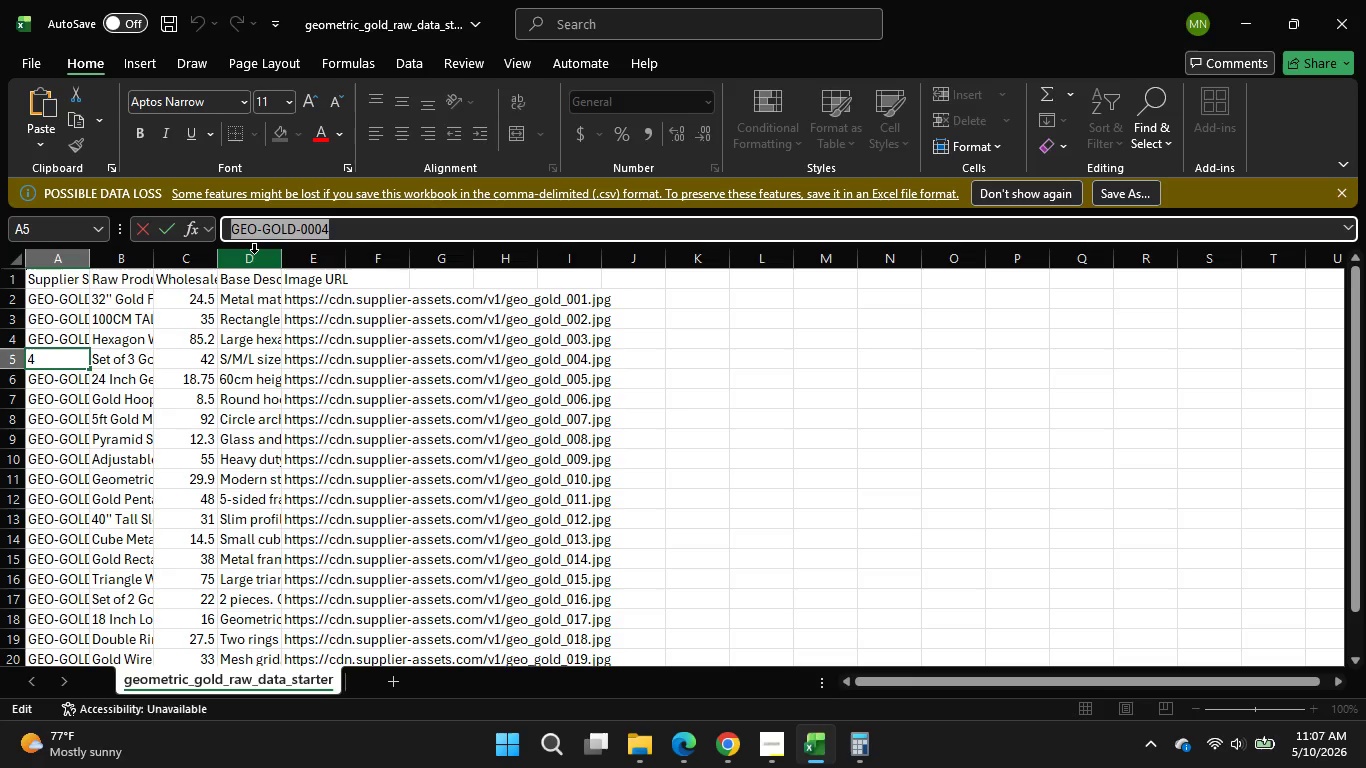 
key(Control+C)
 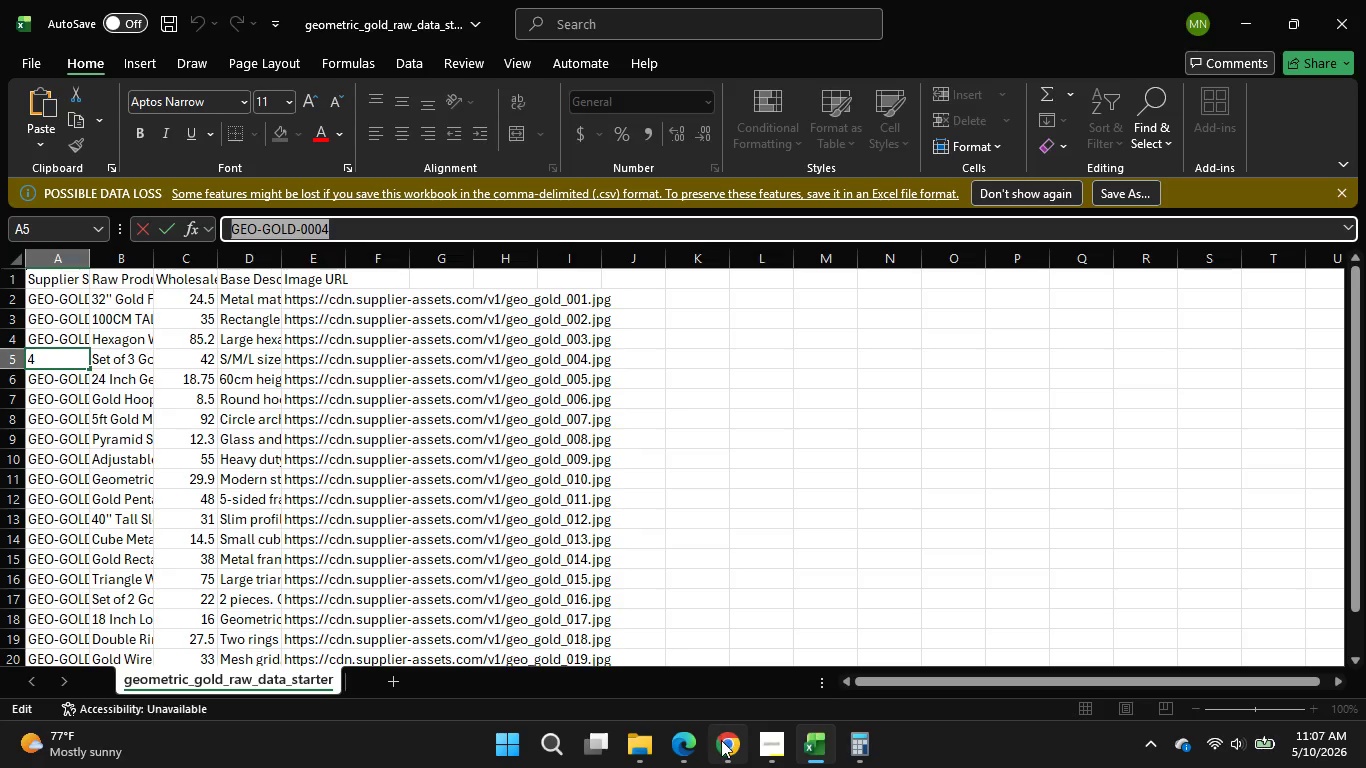 
left_click([721, 740])
 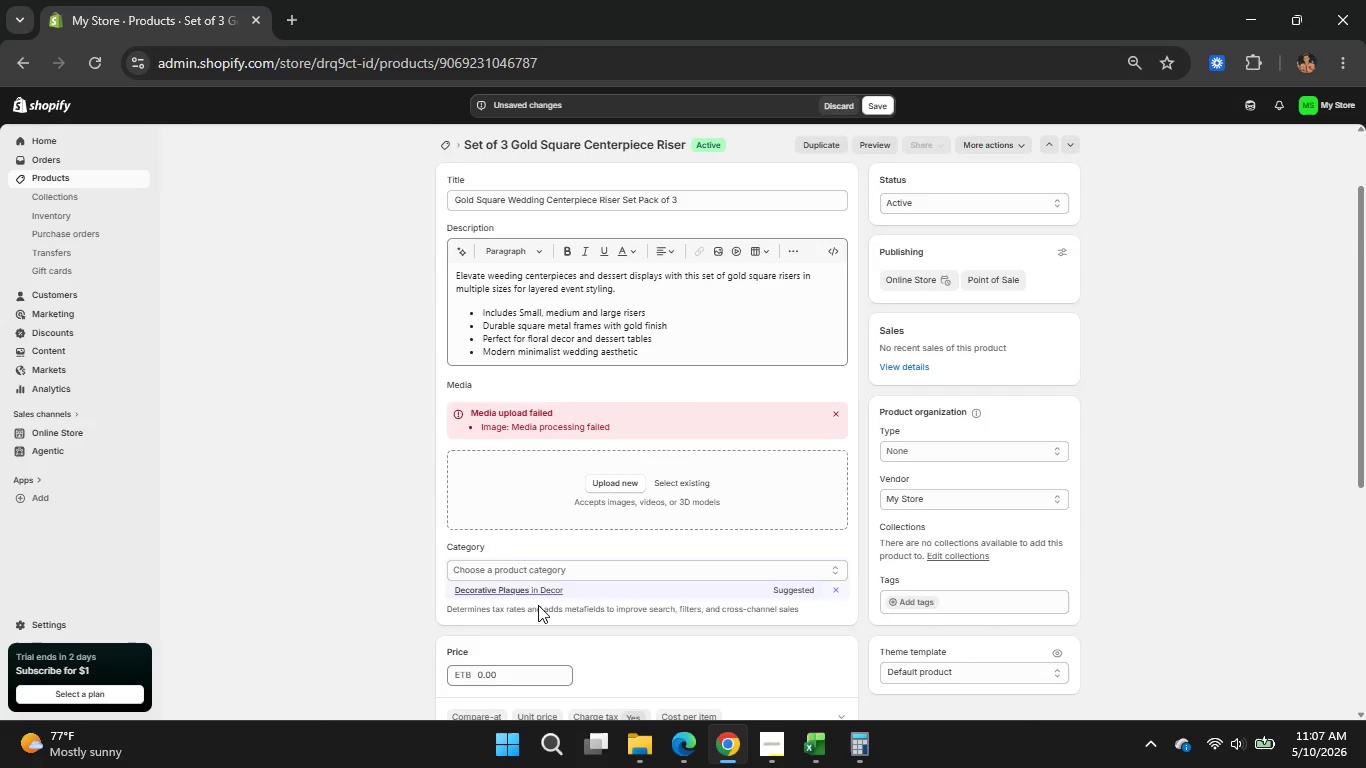 
scroll: coordinate [538, 605], scroll_direction: down, amount: 2.0
 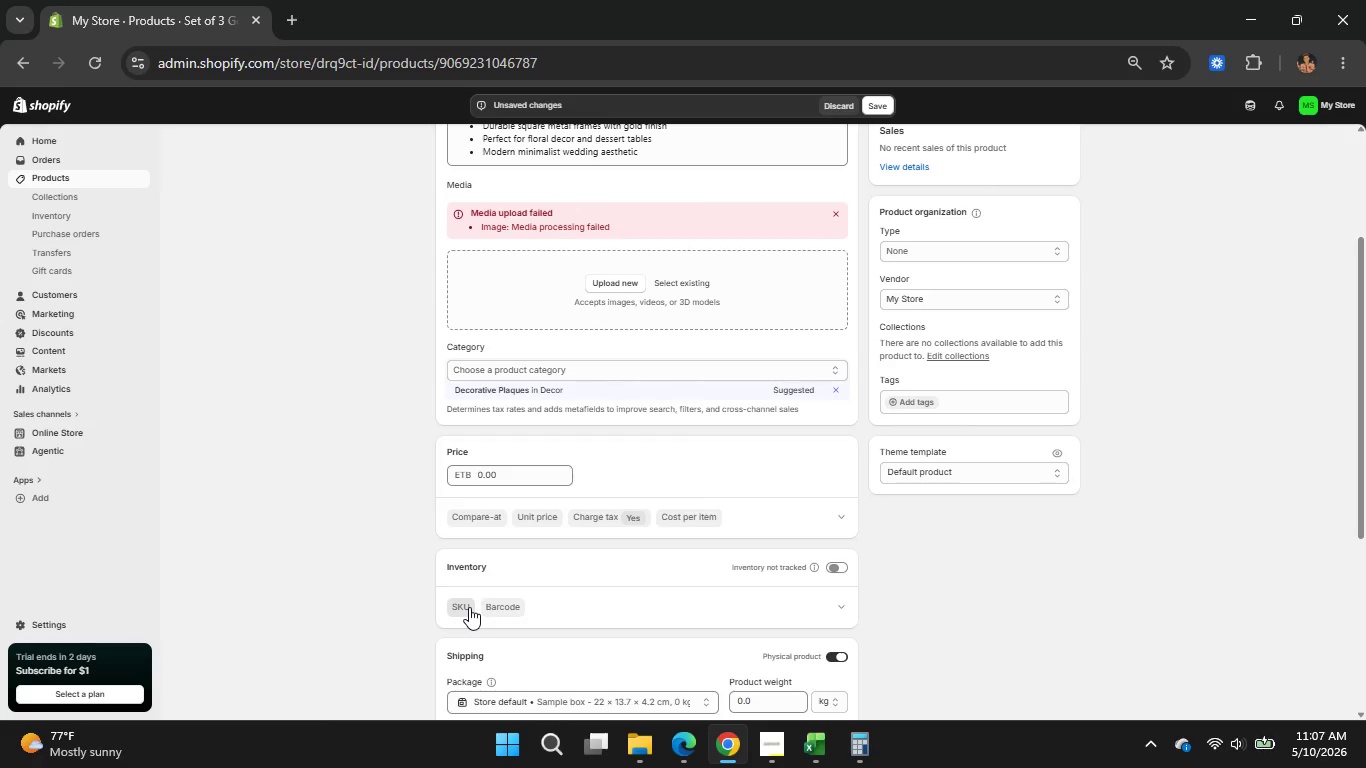 
left_click([469, 607])
 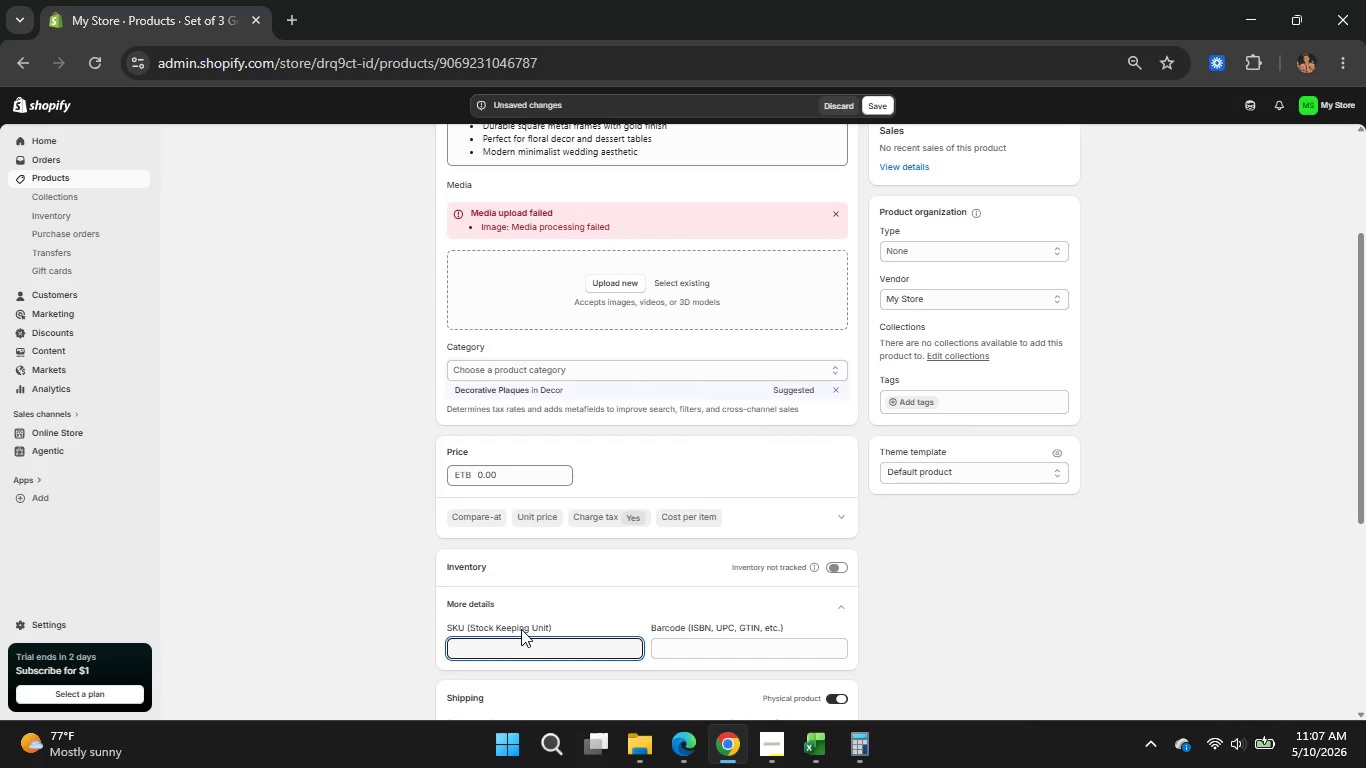 
key(Control+V)
 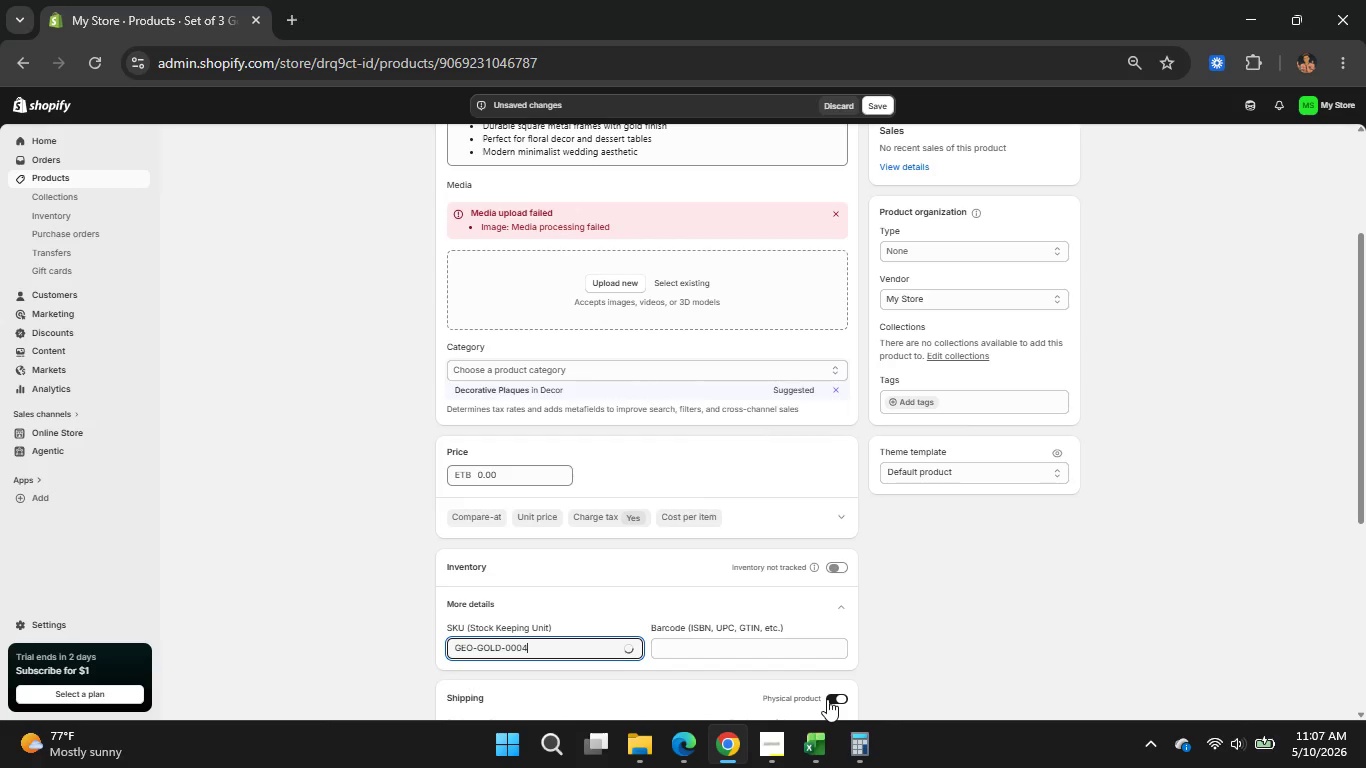 
left_click([827, 699])
 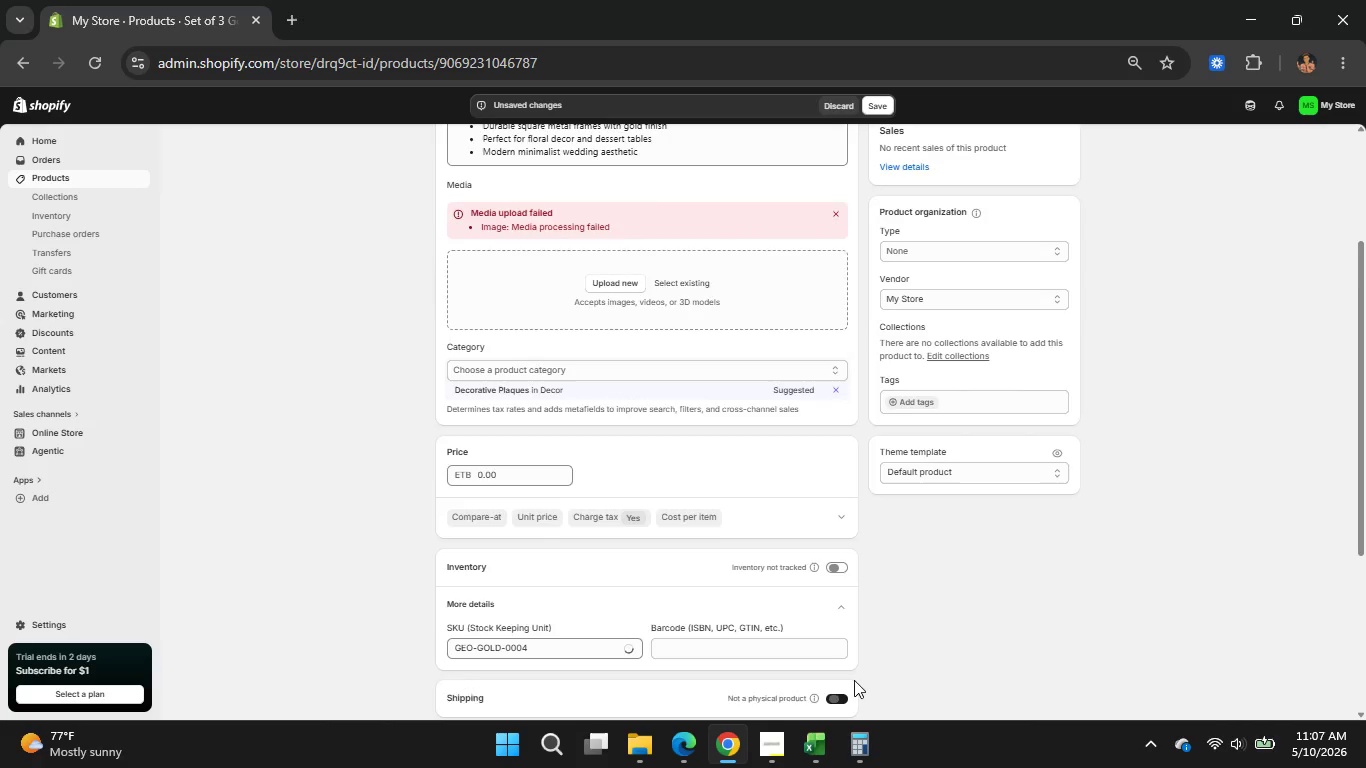 
scroll: coordinate [898, 648], scroll_direction: down, amount: 1.0
 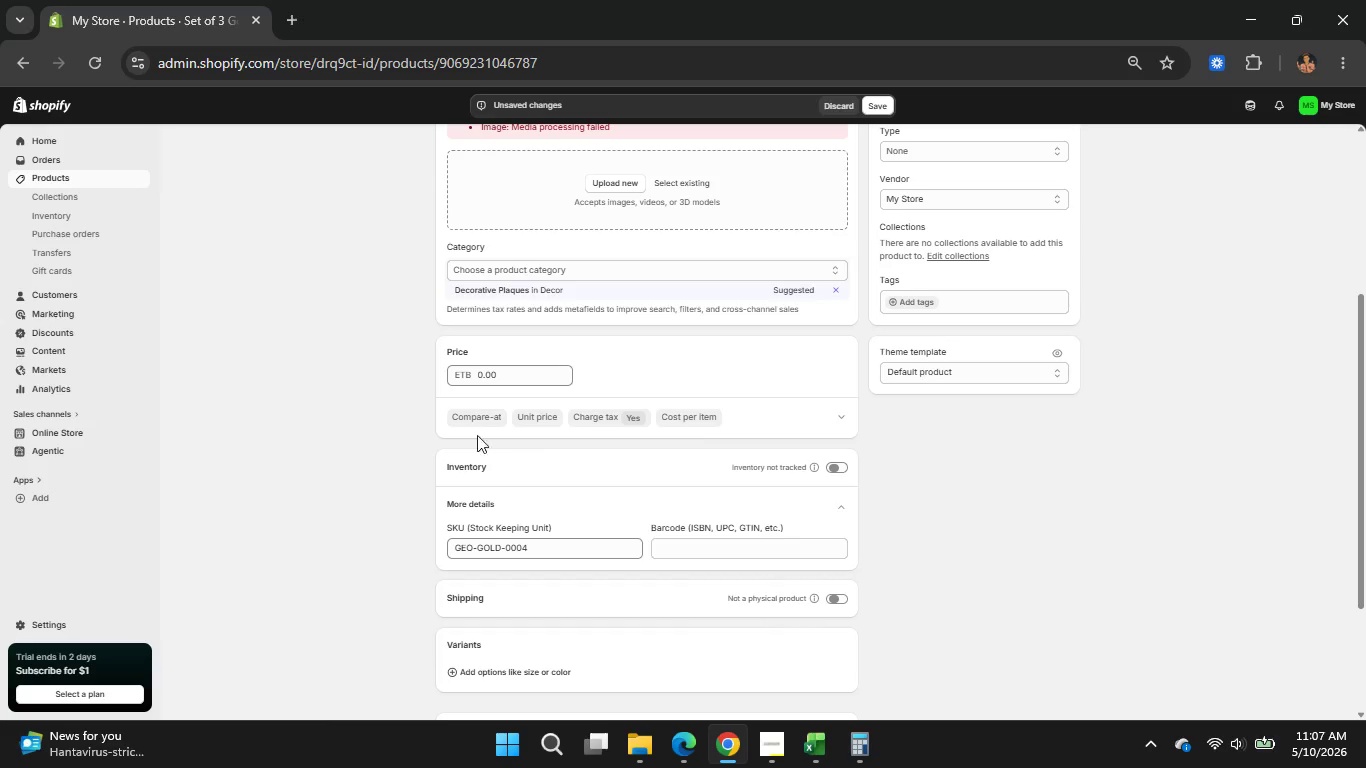 
left_click([456, 422])
 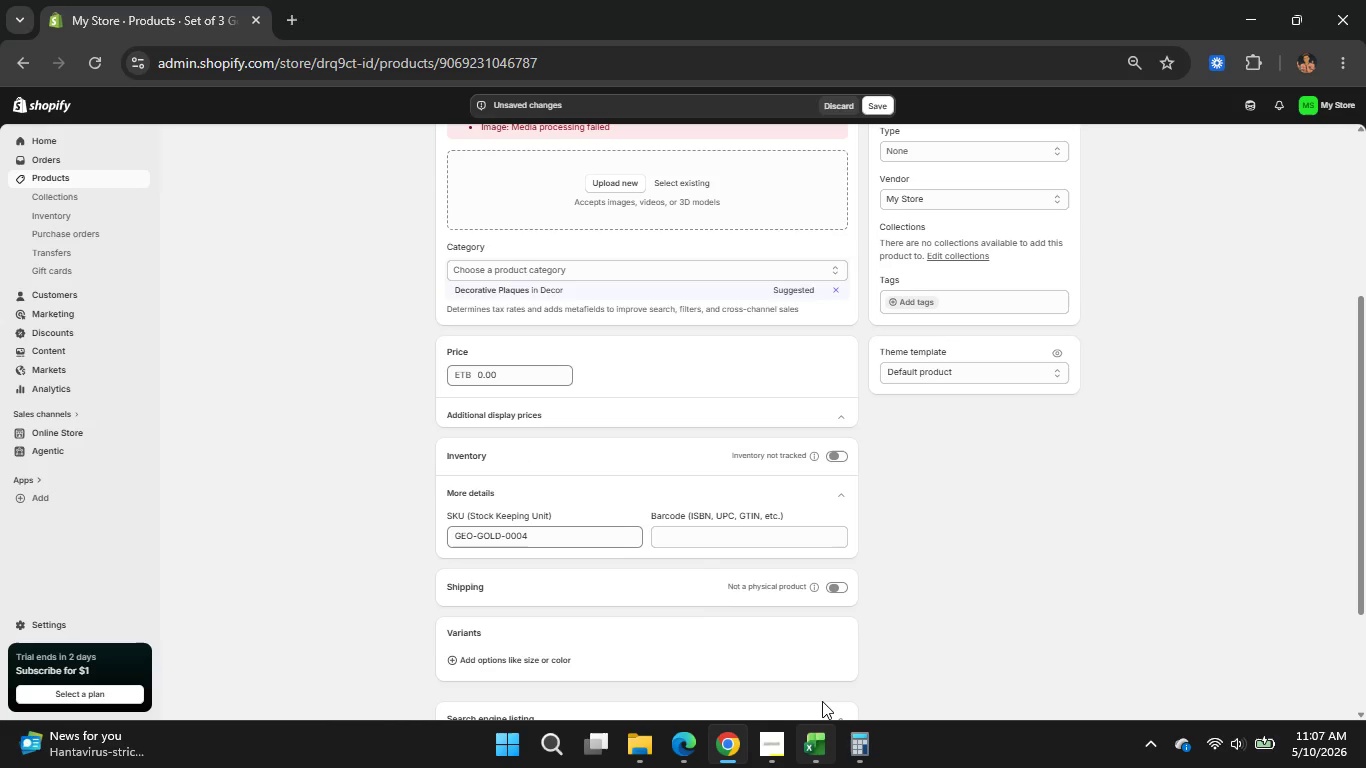 
left_click([856, 751])
 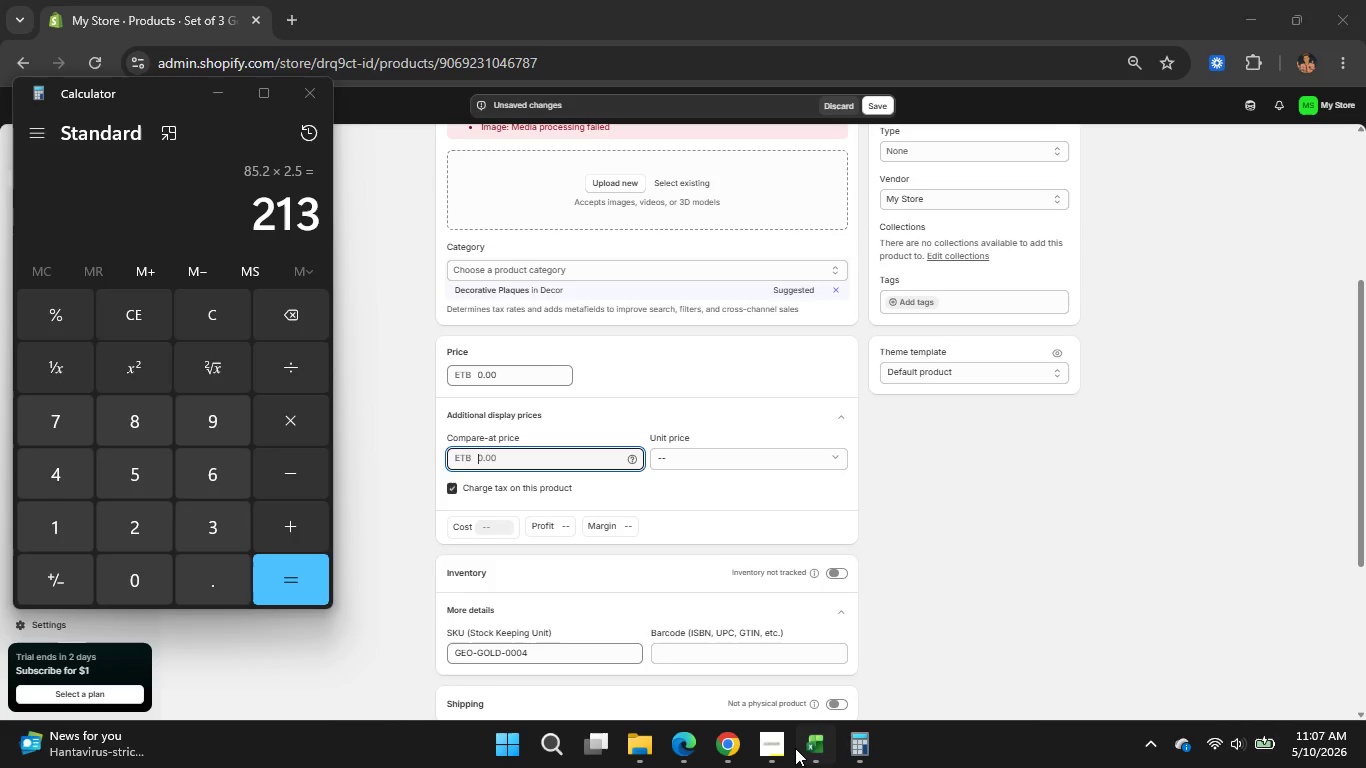 
left_click([795, 748])
 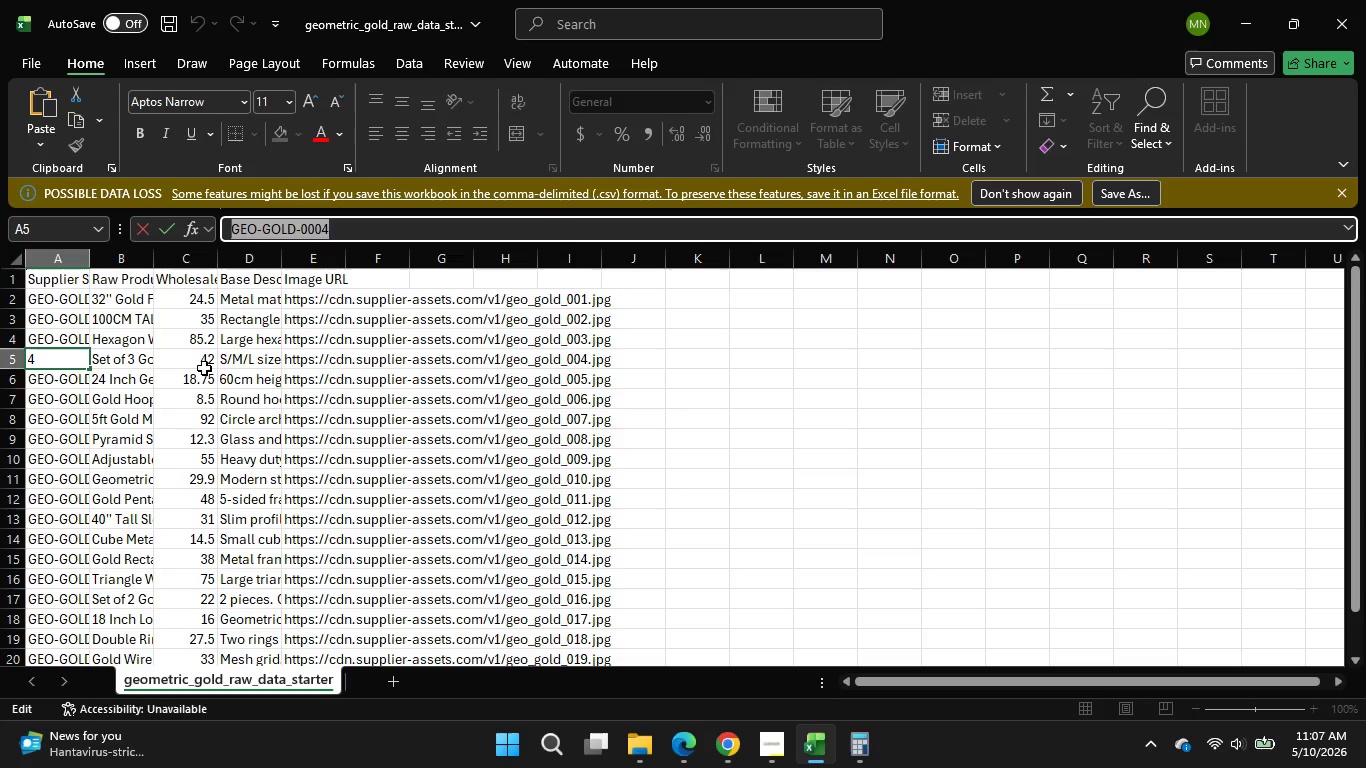 
left_click([188, 357])
 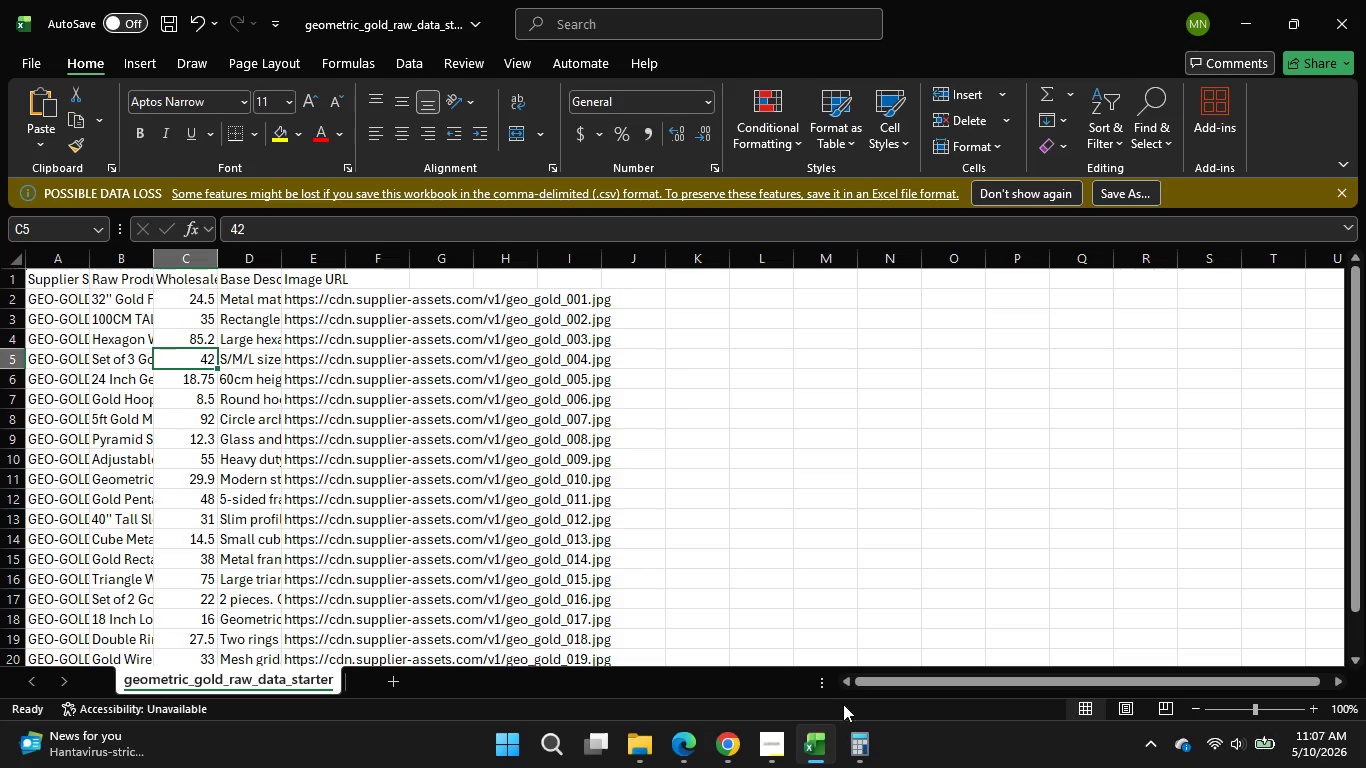 
left_click([857, 736])
 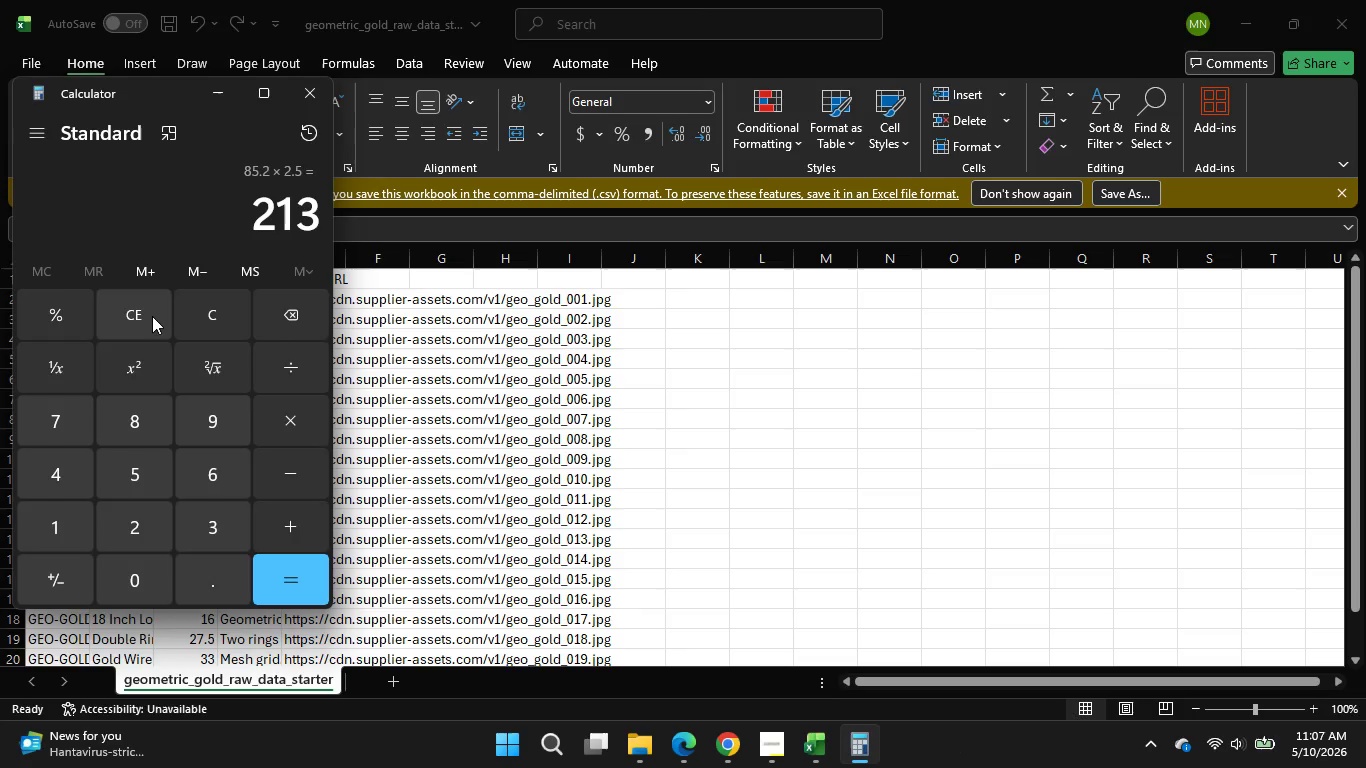 
left_click([152, 316])
 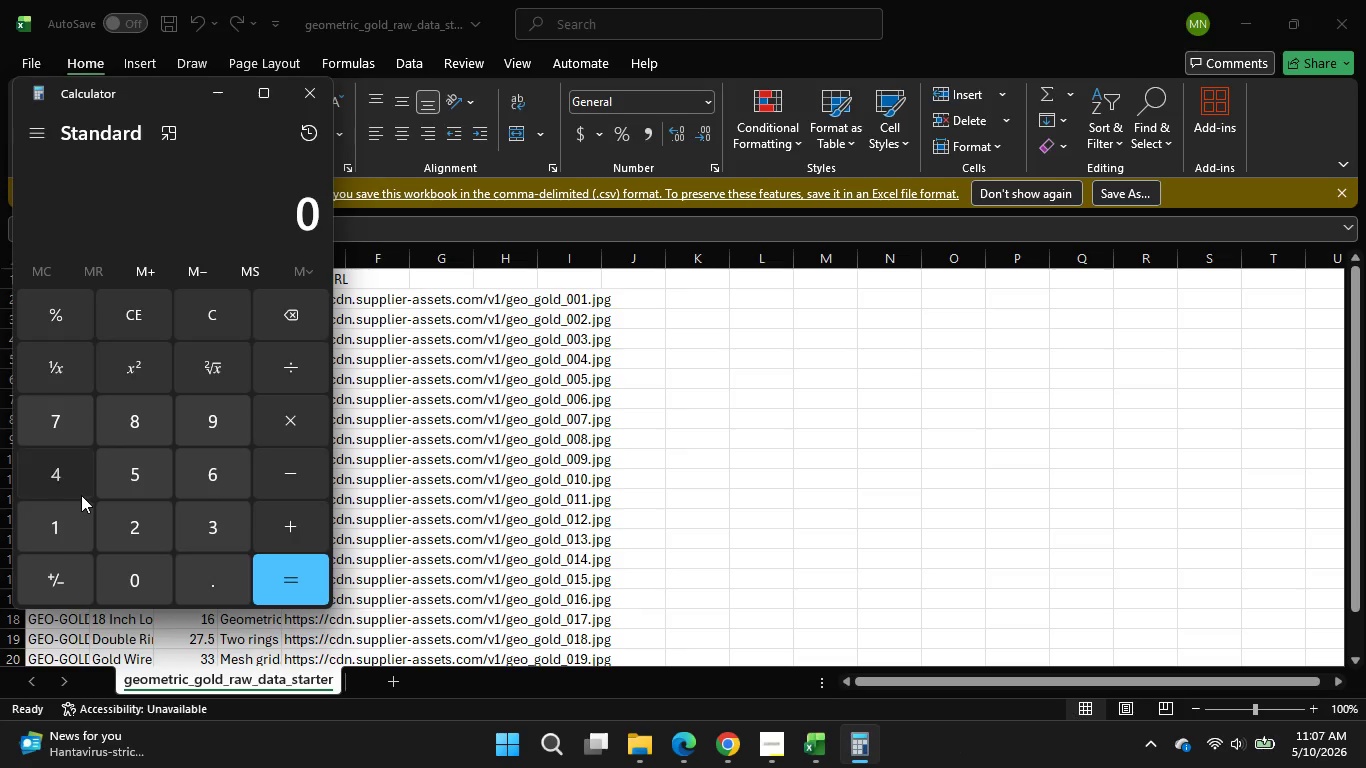 
double_click([106, 528])
 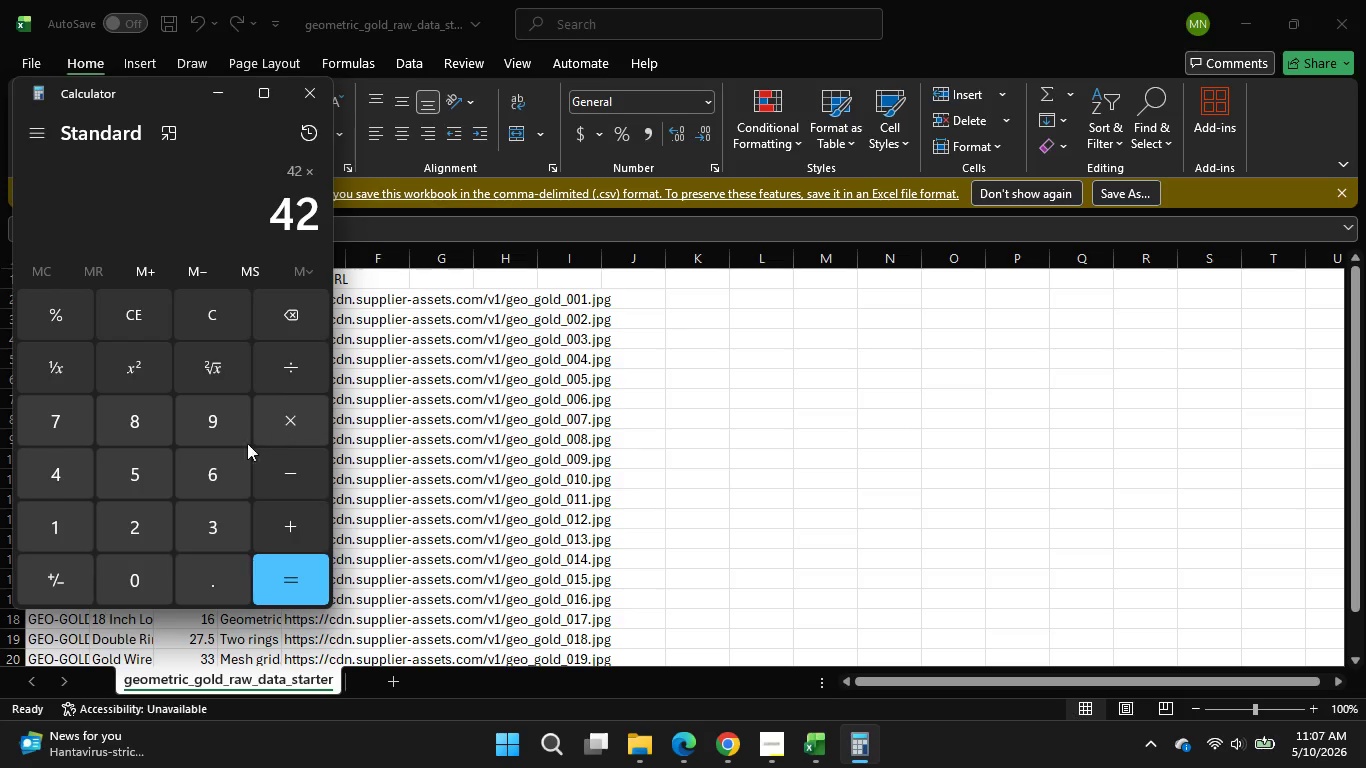 
left_click([280, 429])
 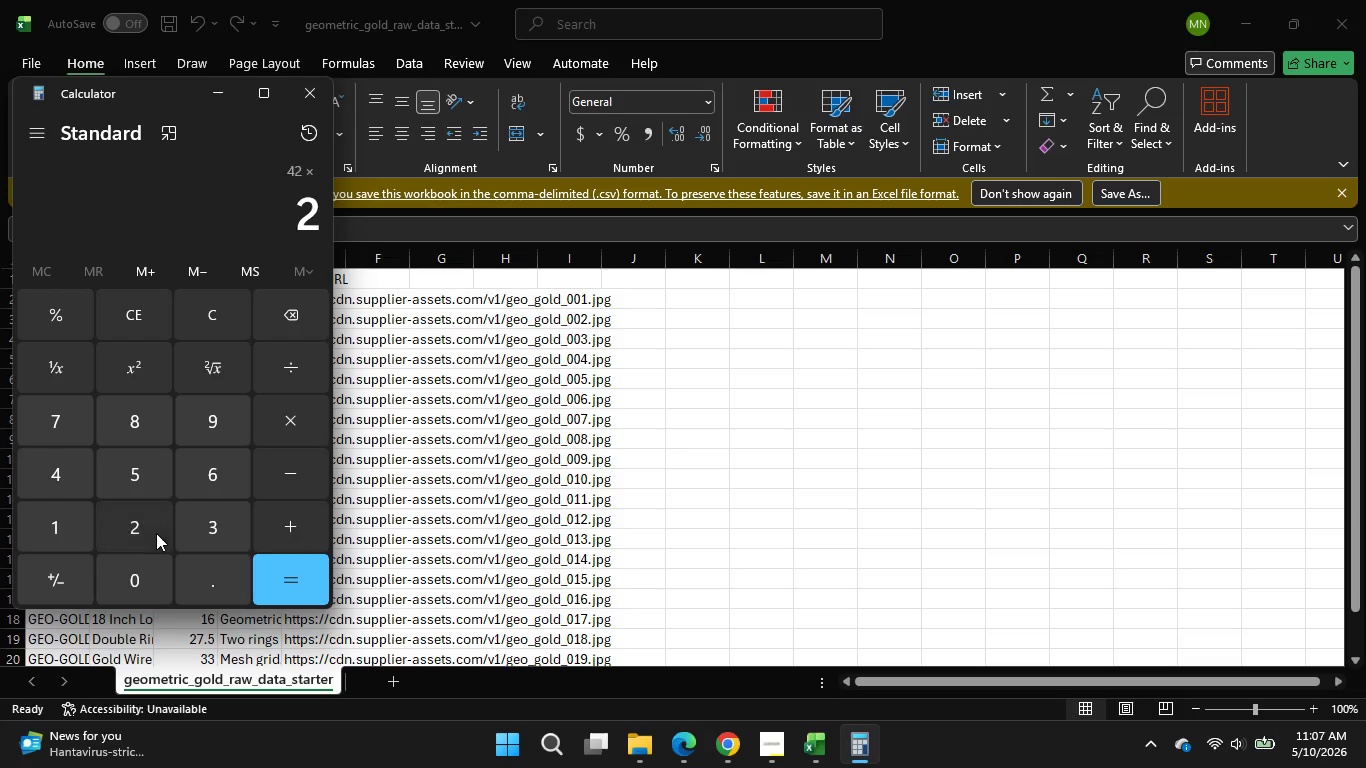 
left_click([156, 529])
 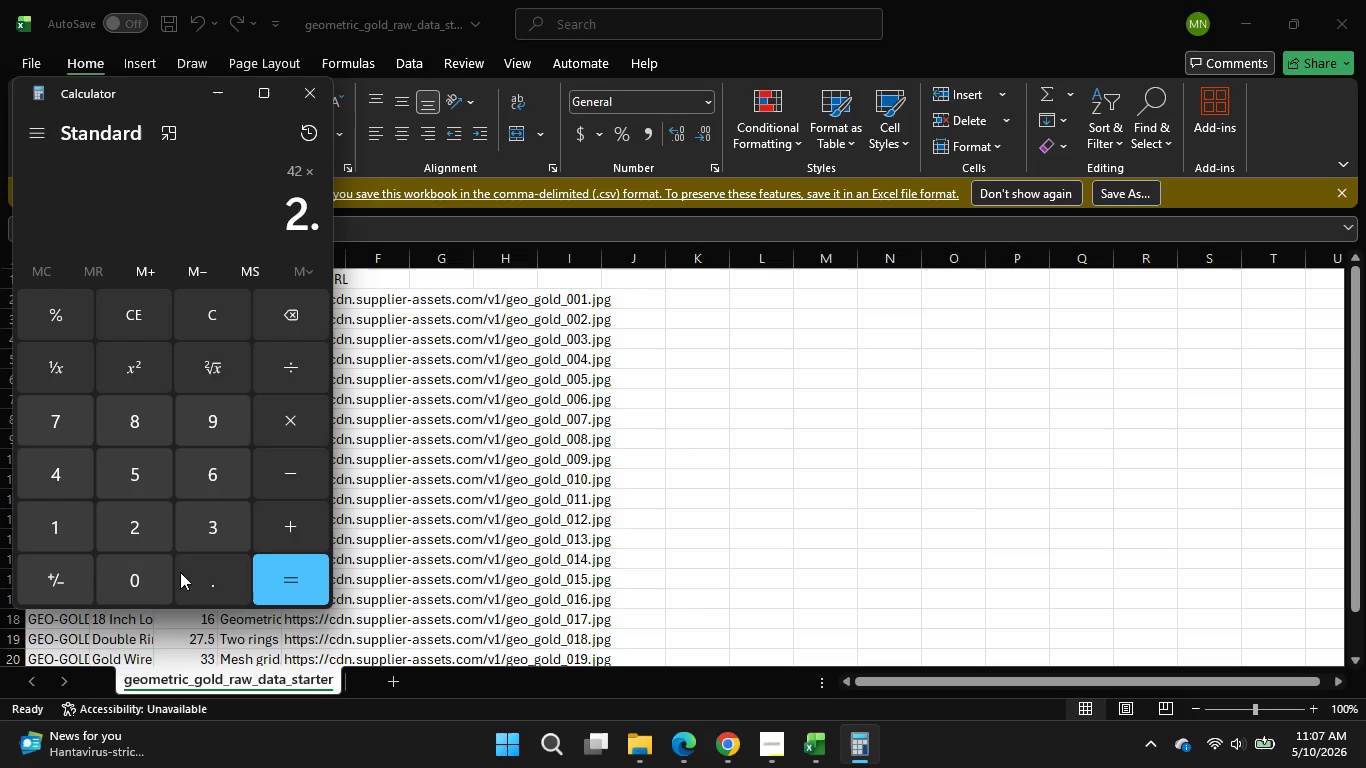 
left_click([180, 584])
 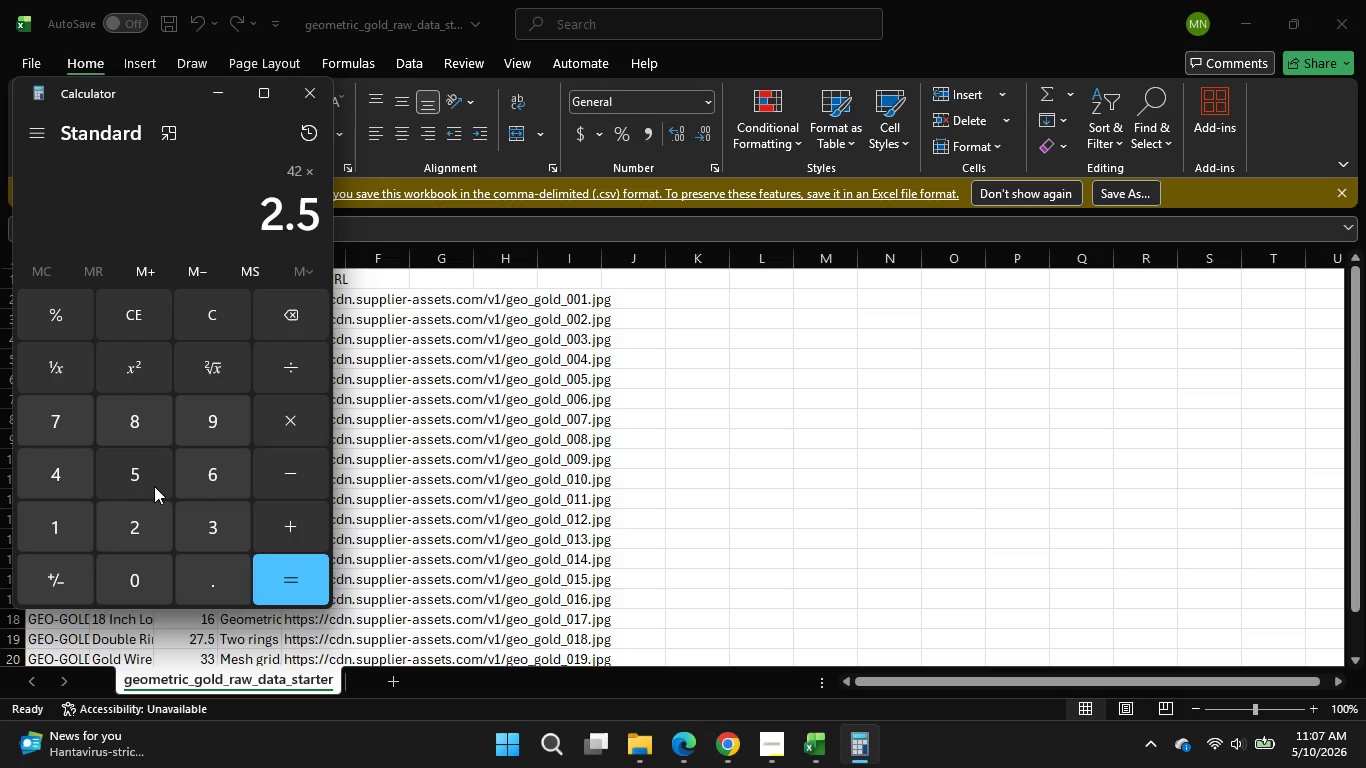 
left_click([143, 486])
 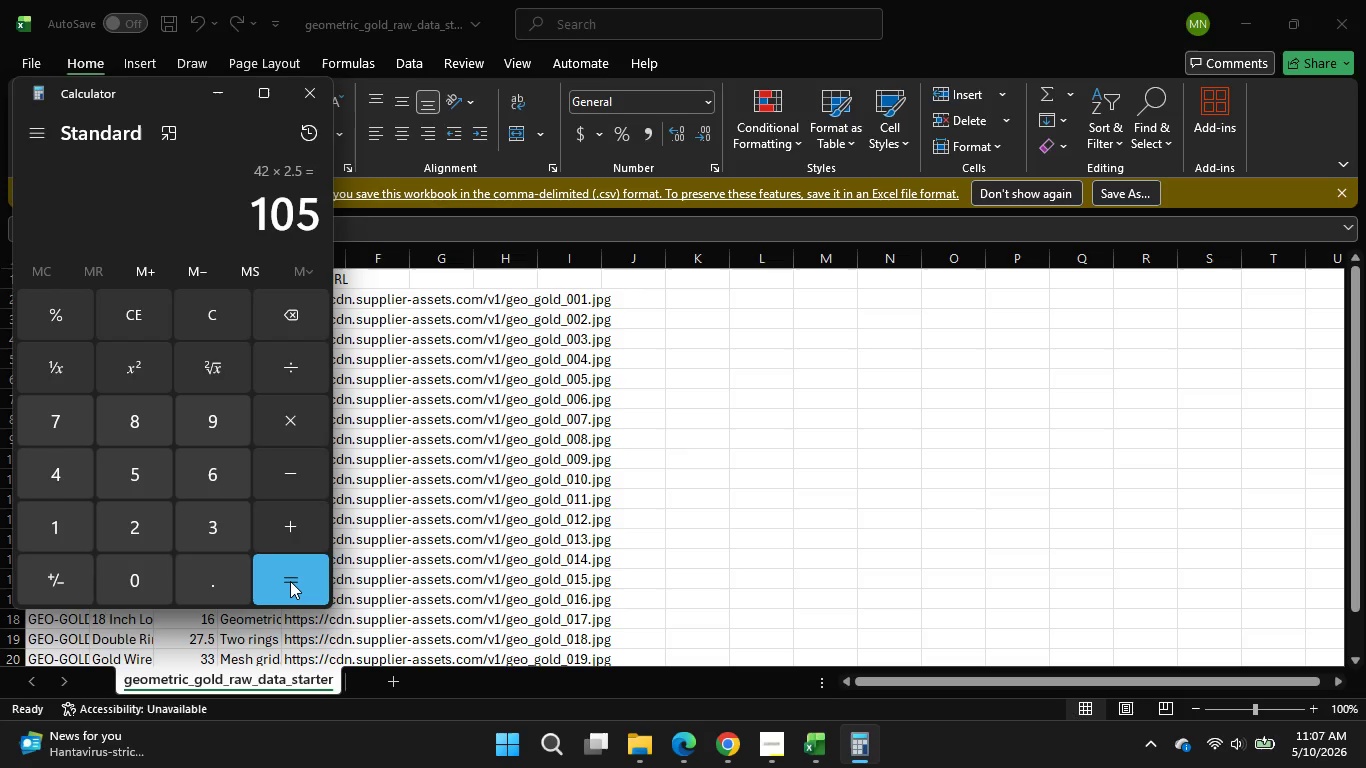 
left_click([290, 581])
 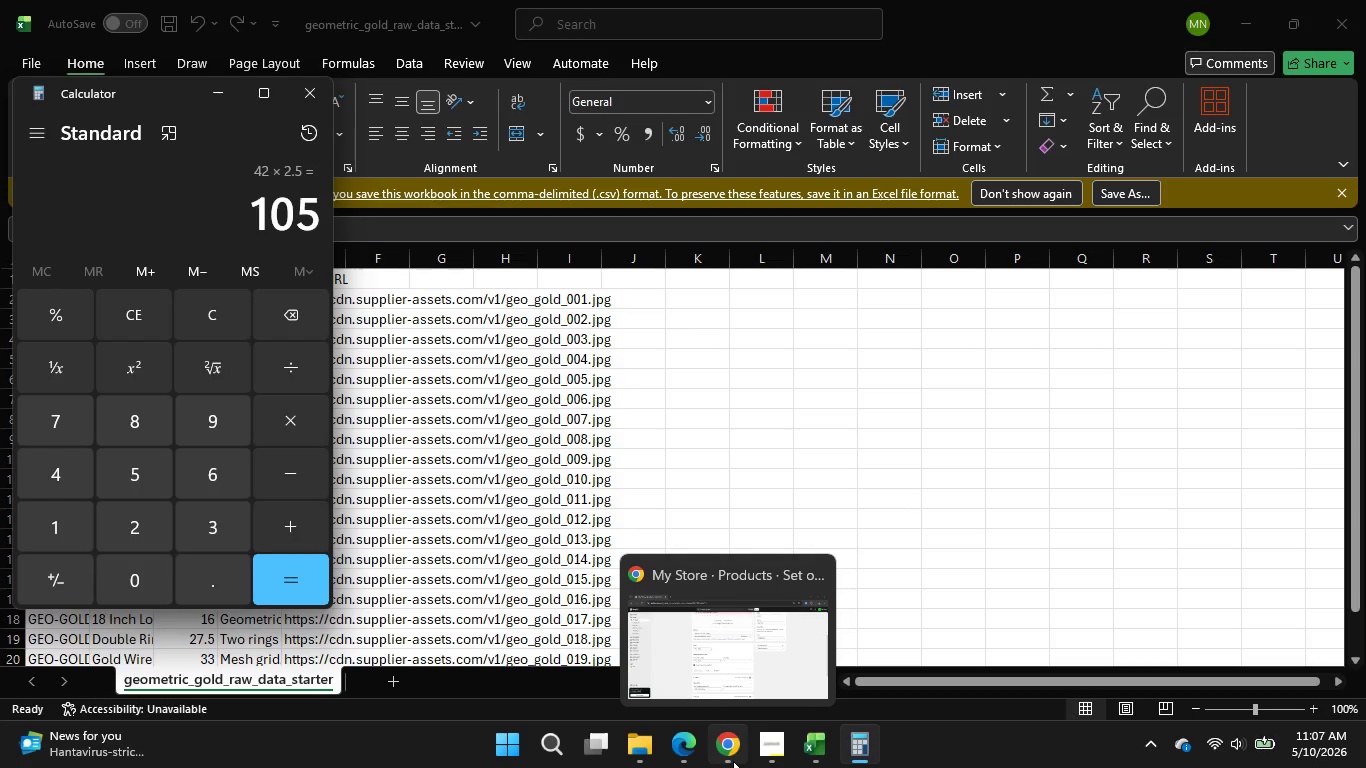 
left_click([733, 761])
 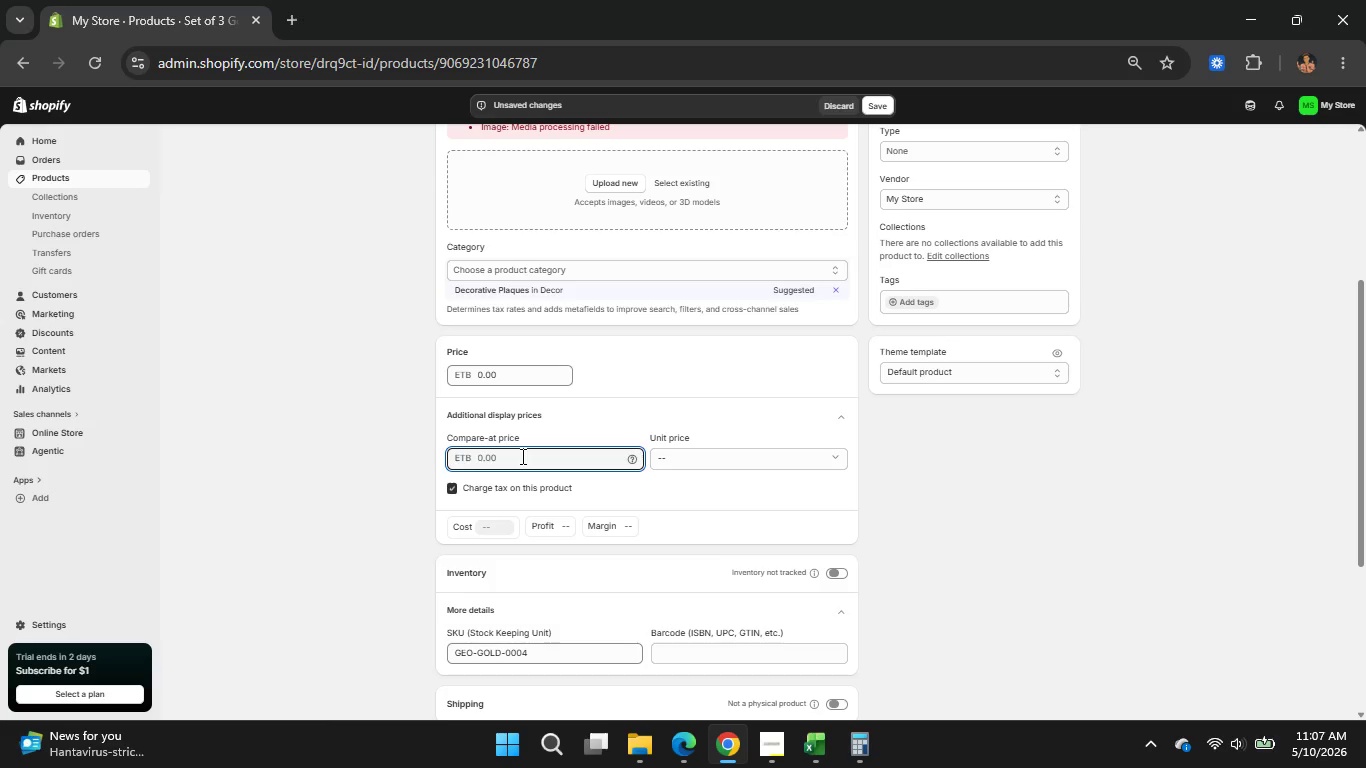 
wait(8.91)
 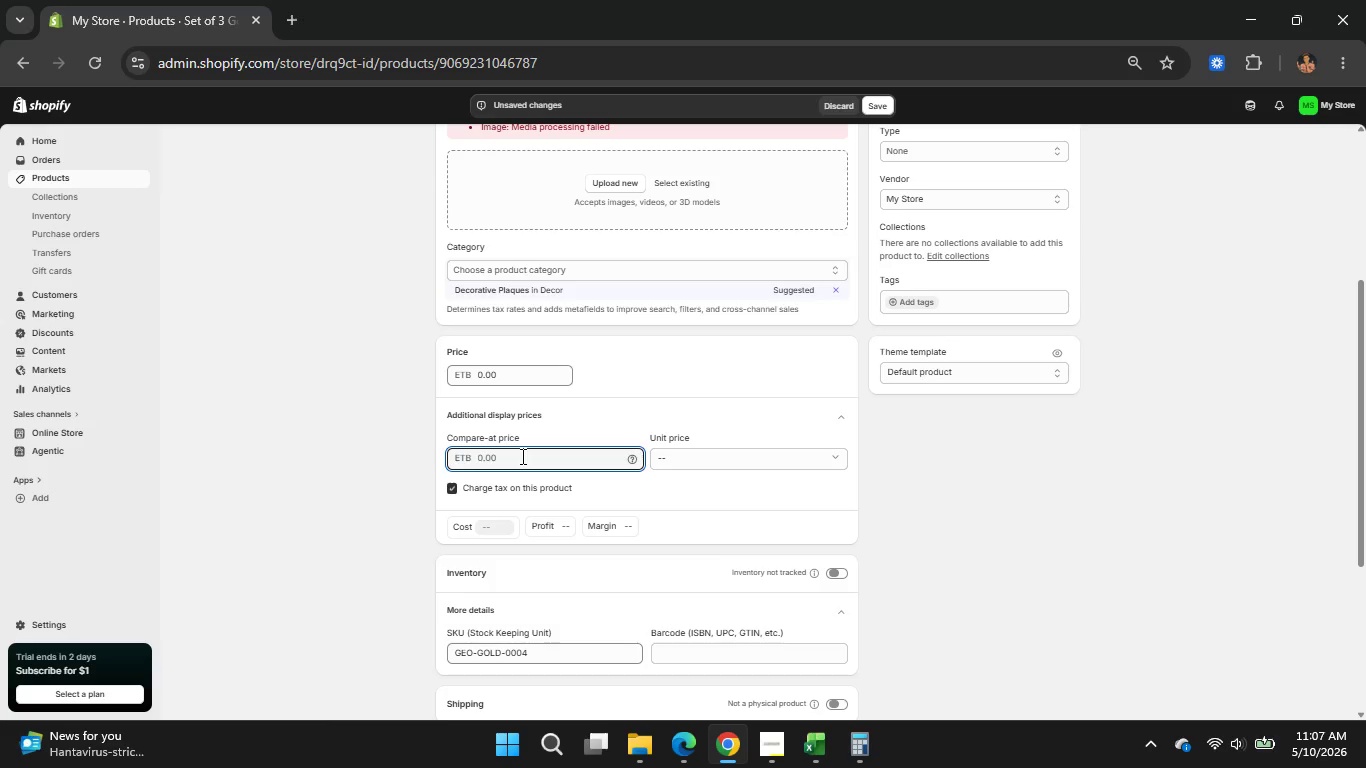 
left_click([497, 376])
 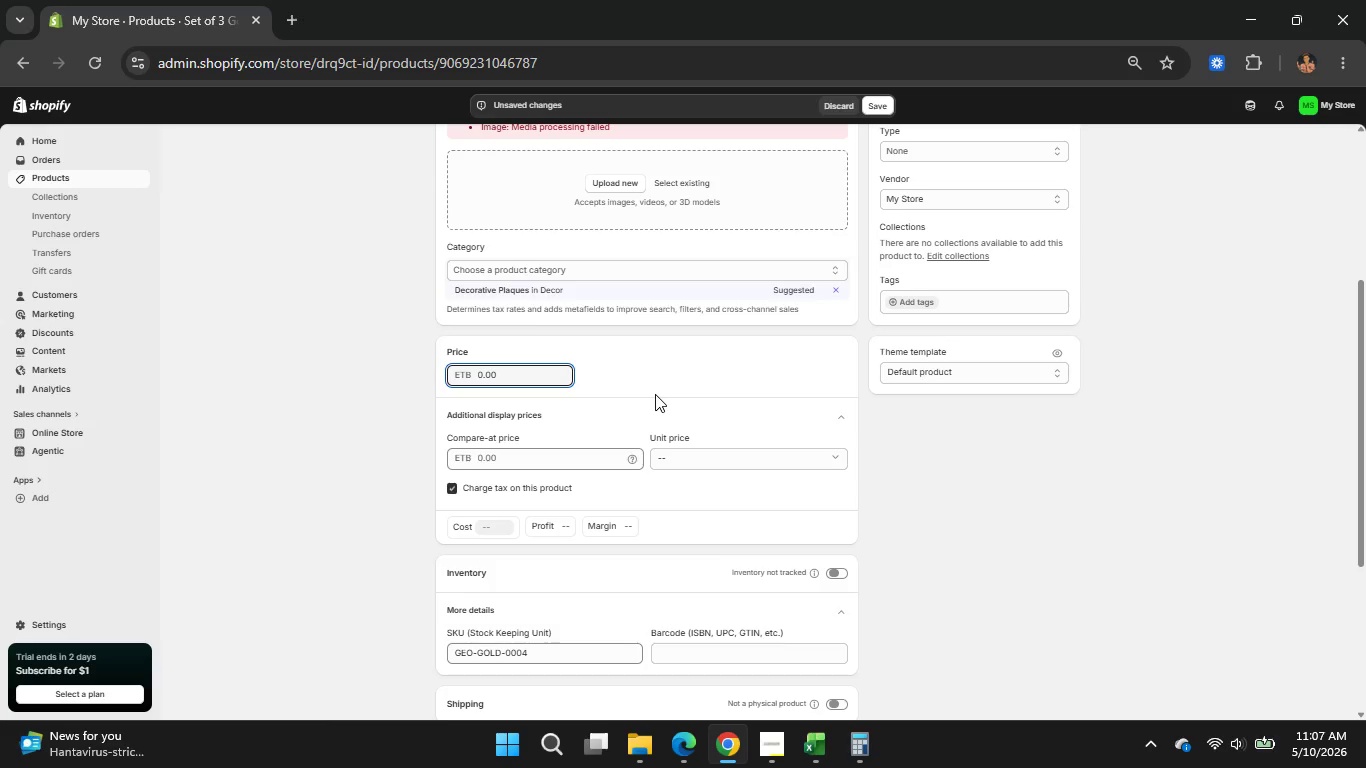 
key(Backspace)
 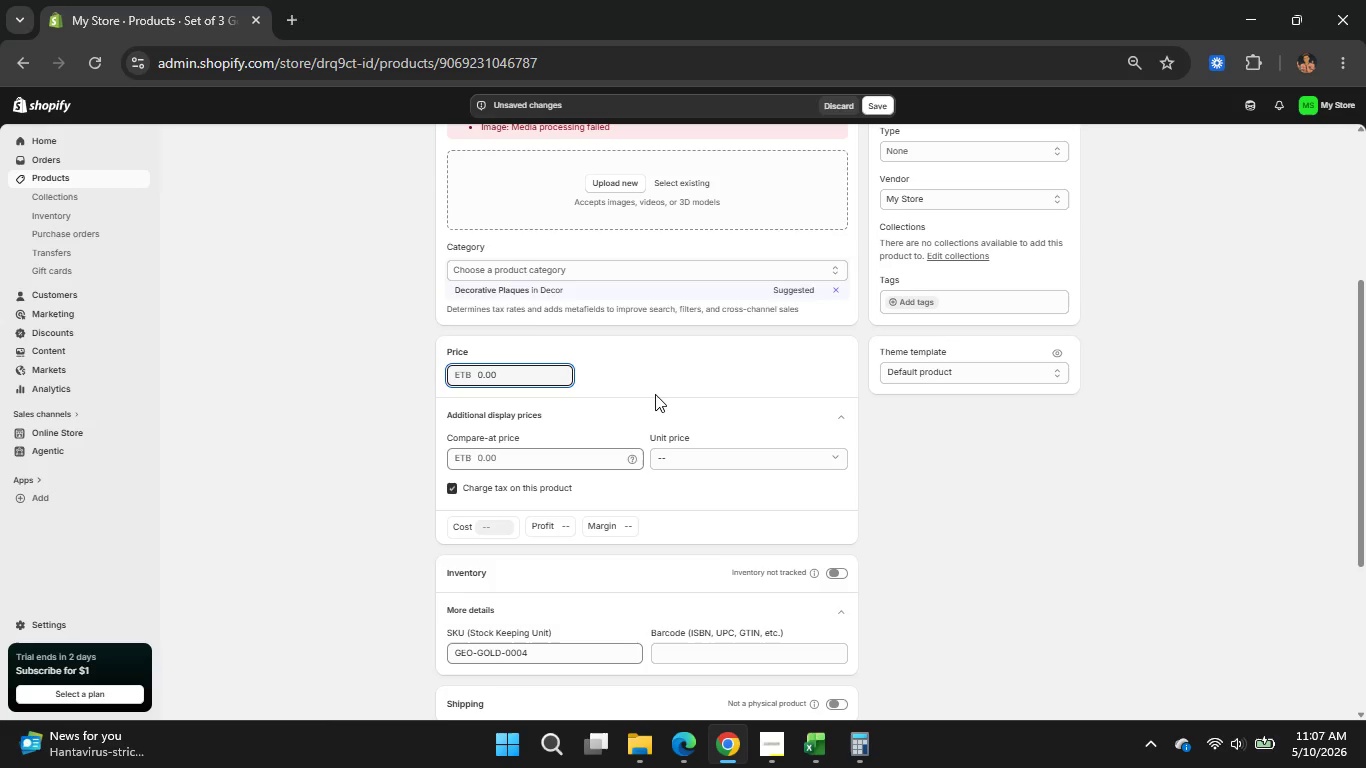 
key(Backspace)
 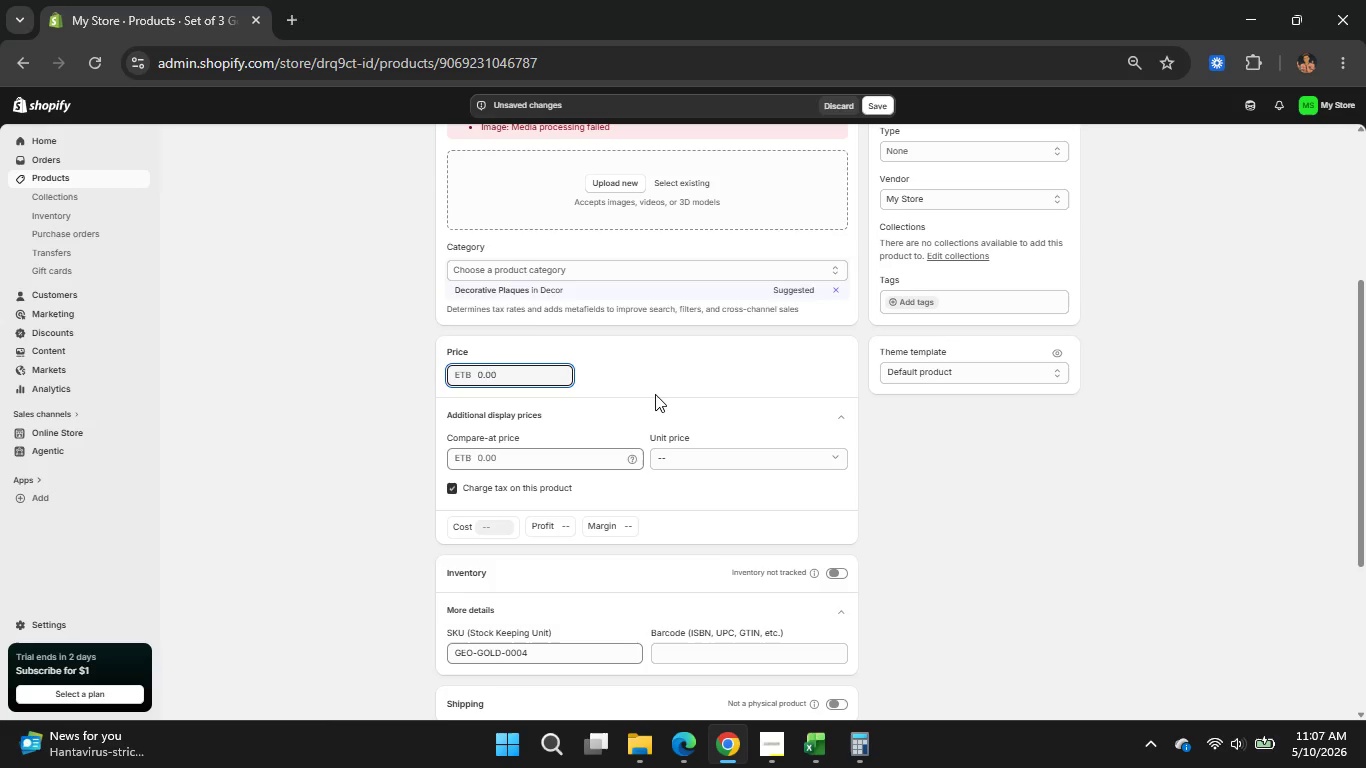 
key(Backspace)
 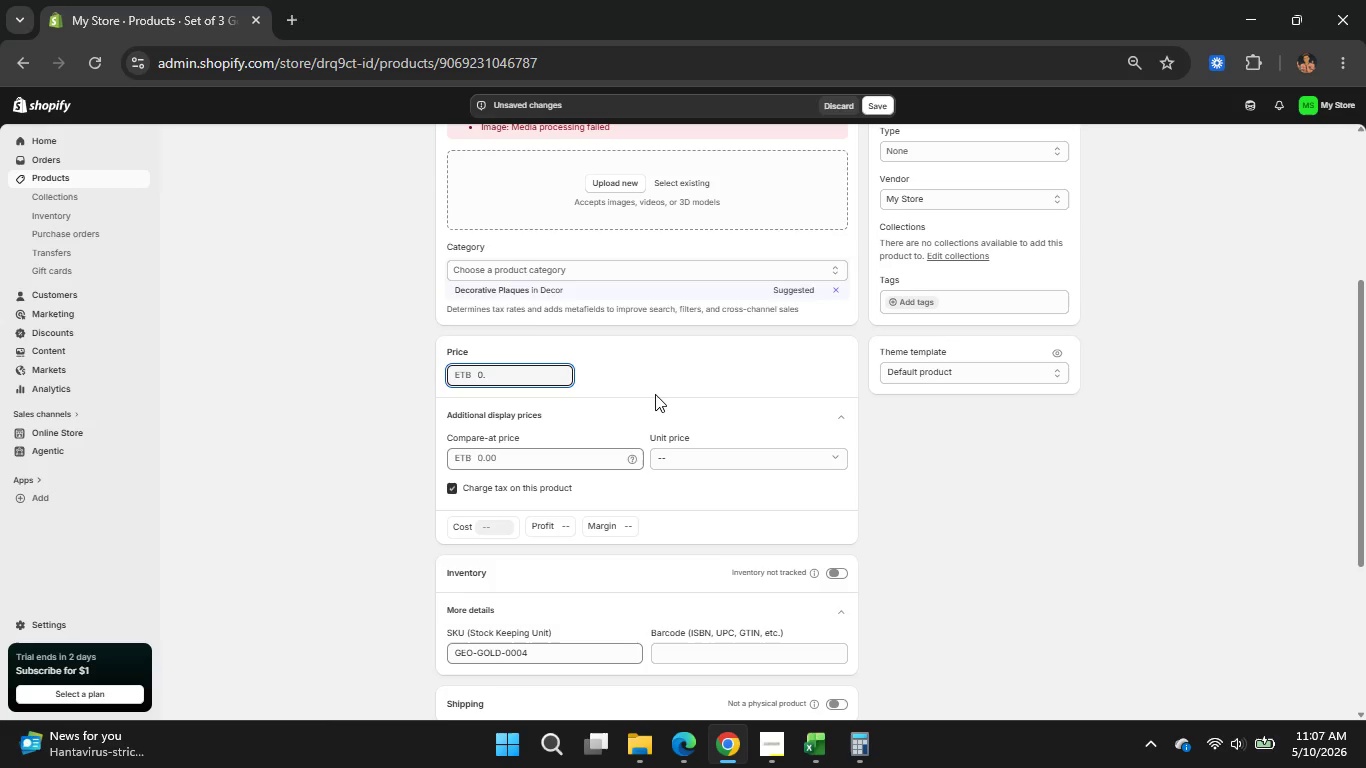 
key(Backspace)
 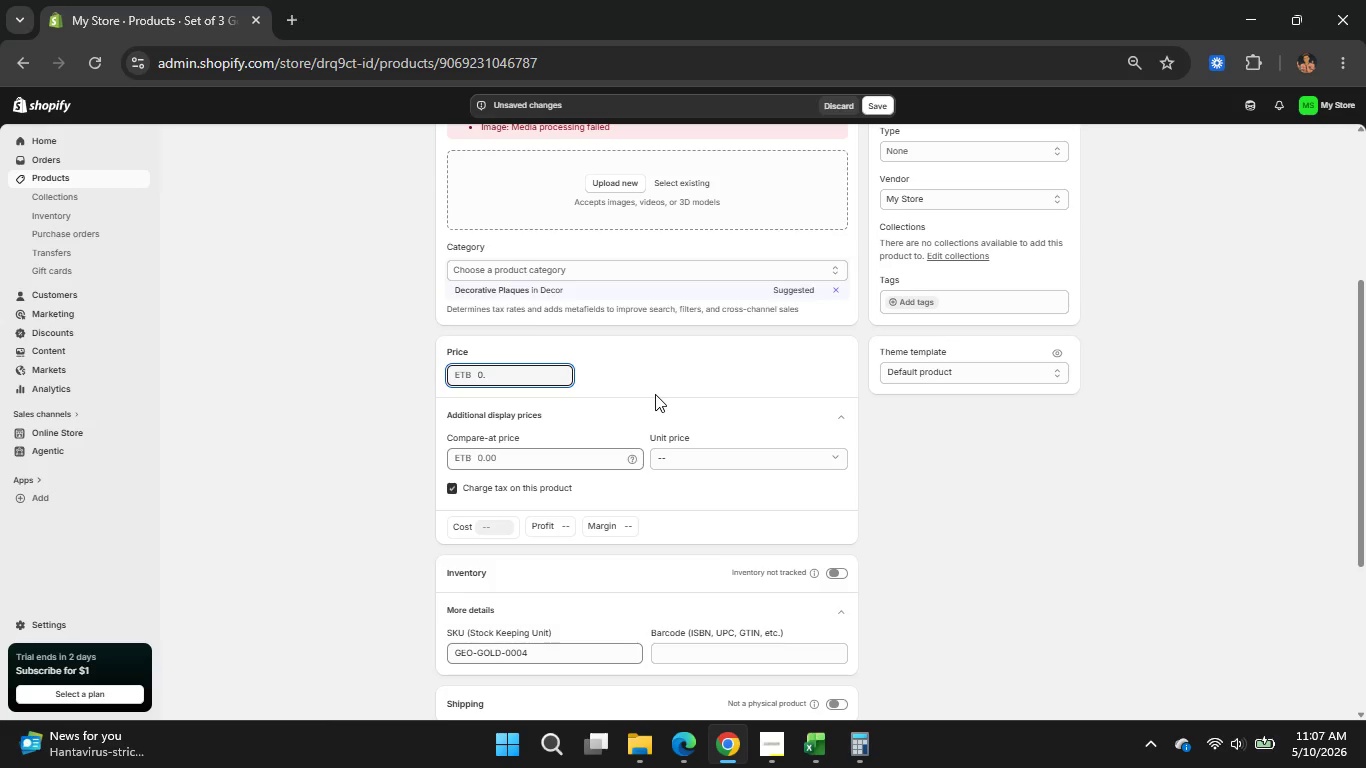 
key(Backspace)
 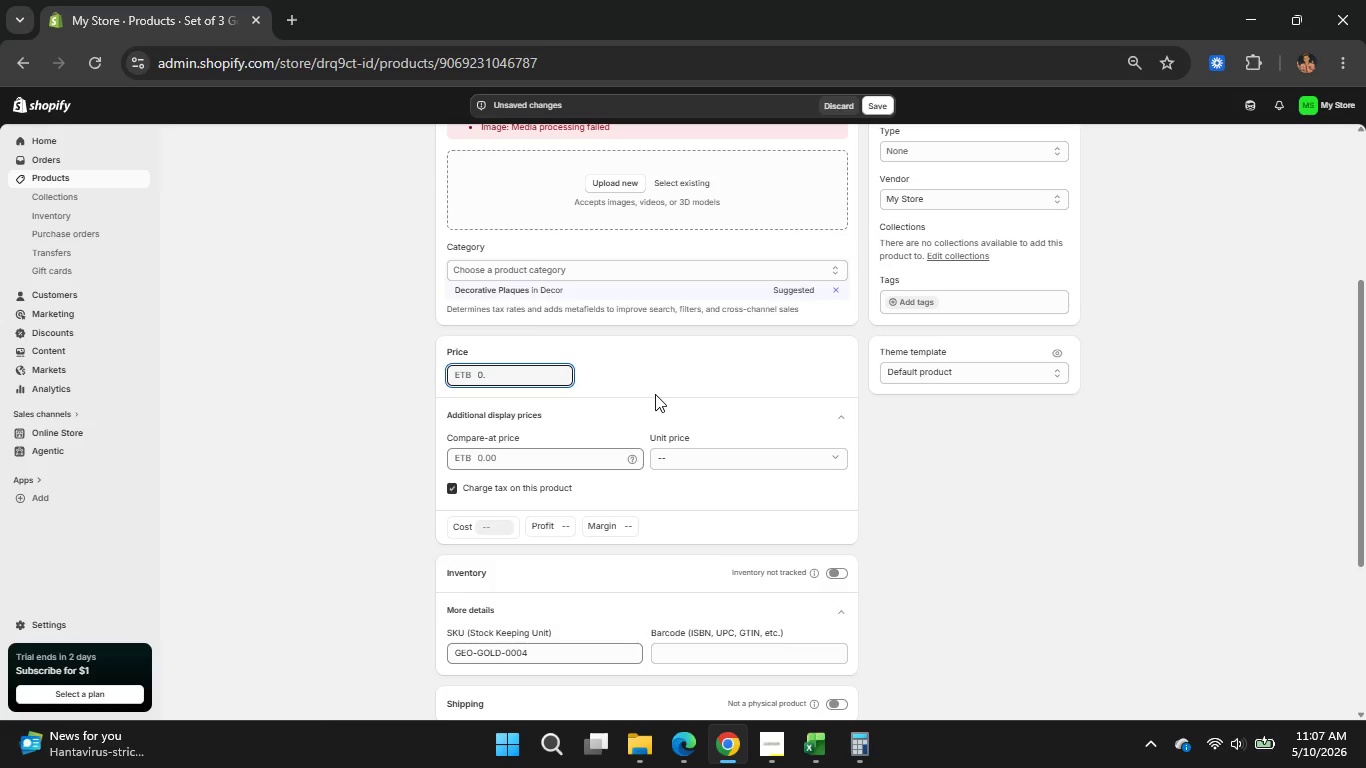 
key(Backspace)
 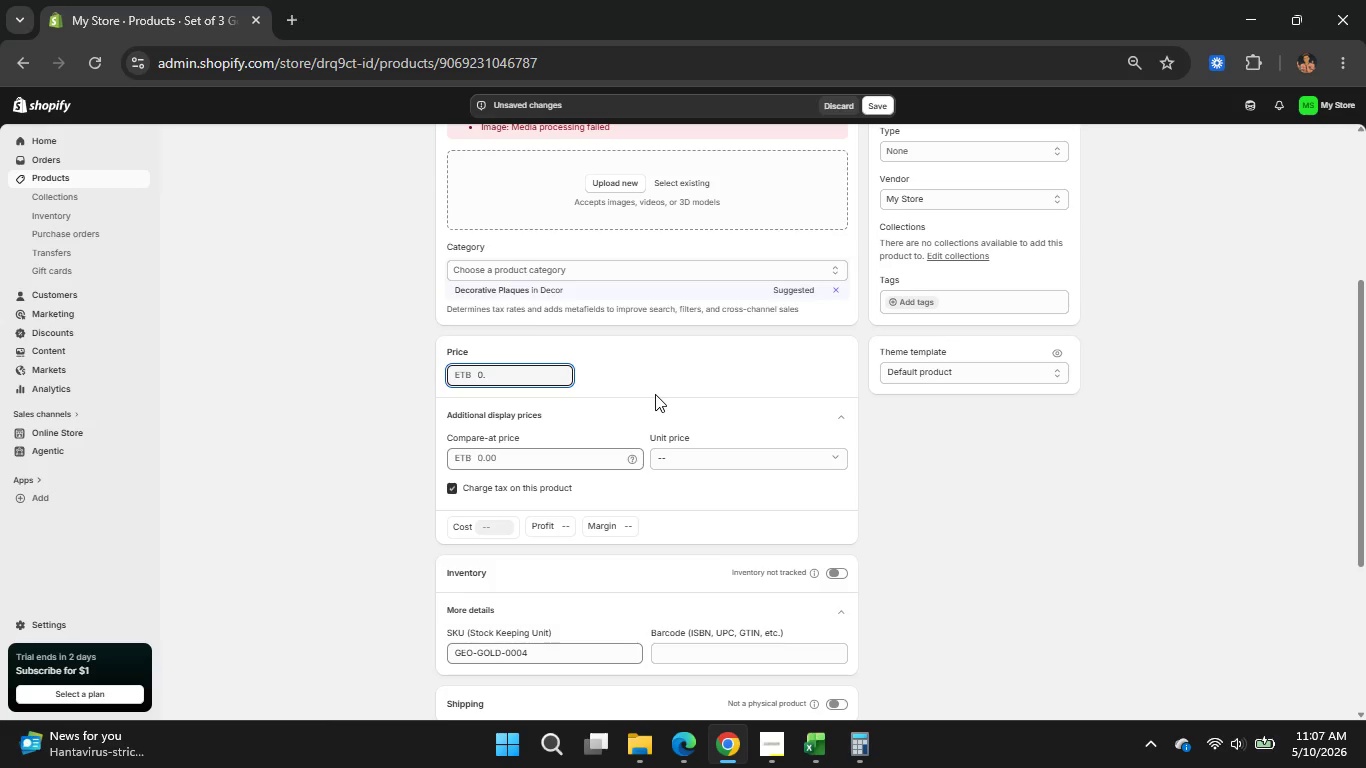 
key(Backspace)
 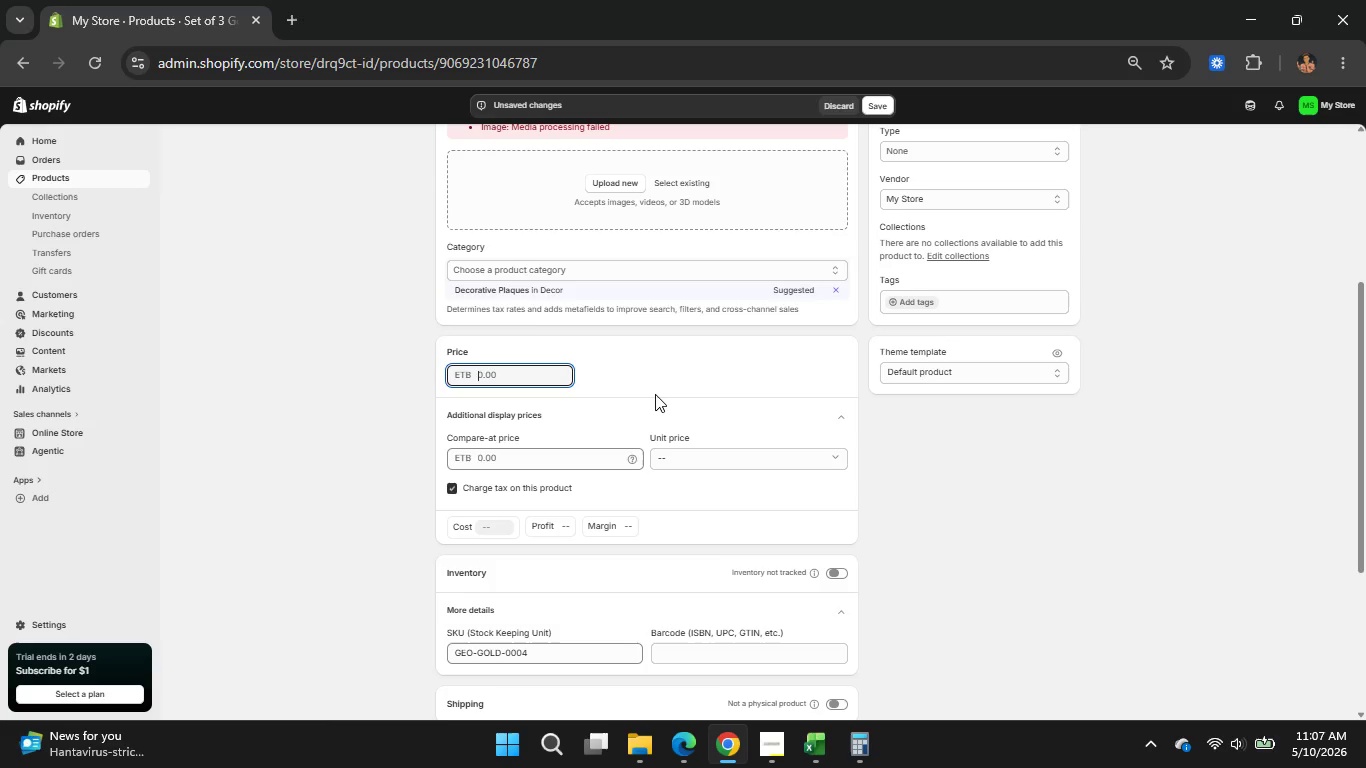 
key(Numpad1)
 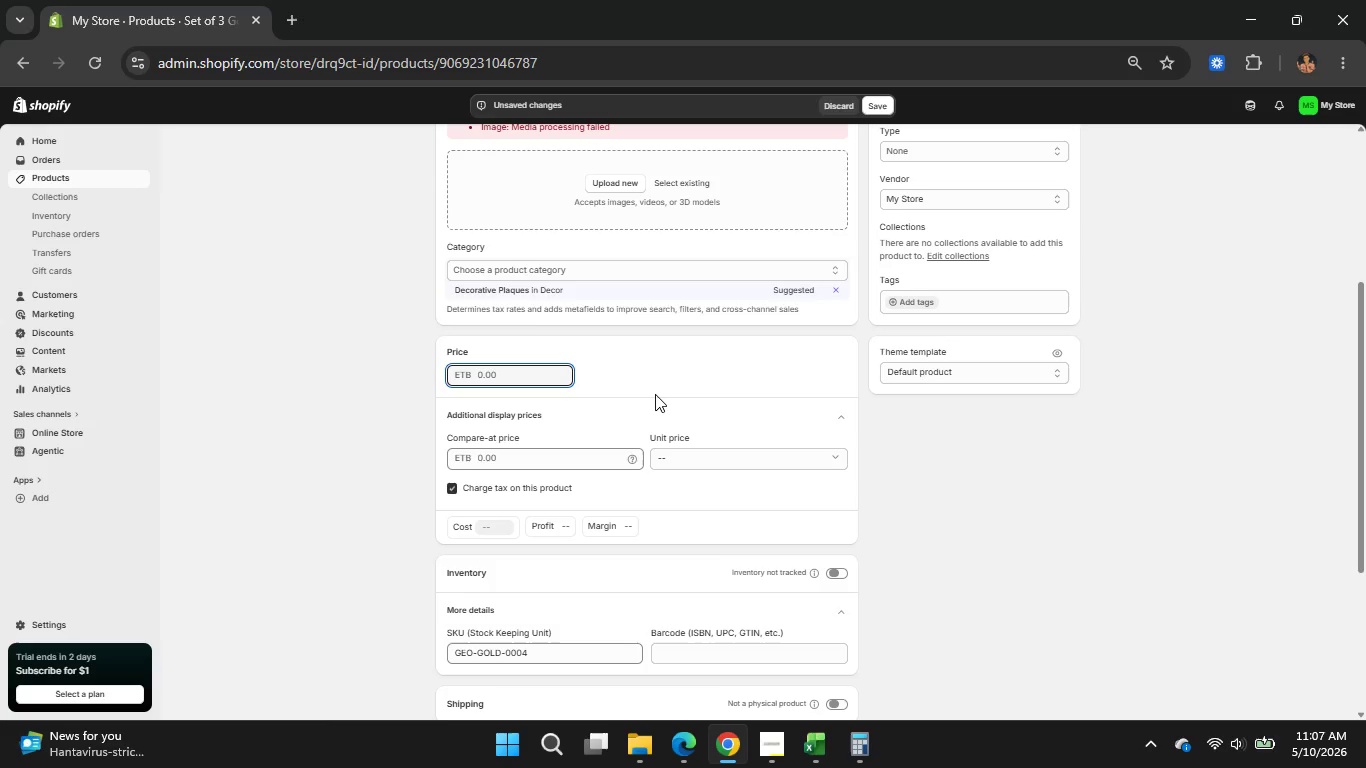 
key(Numpad0)
 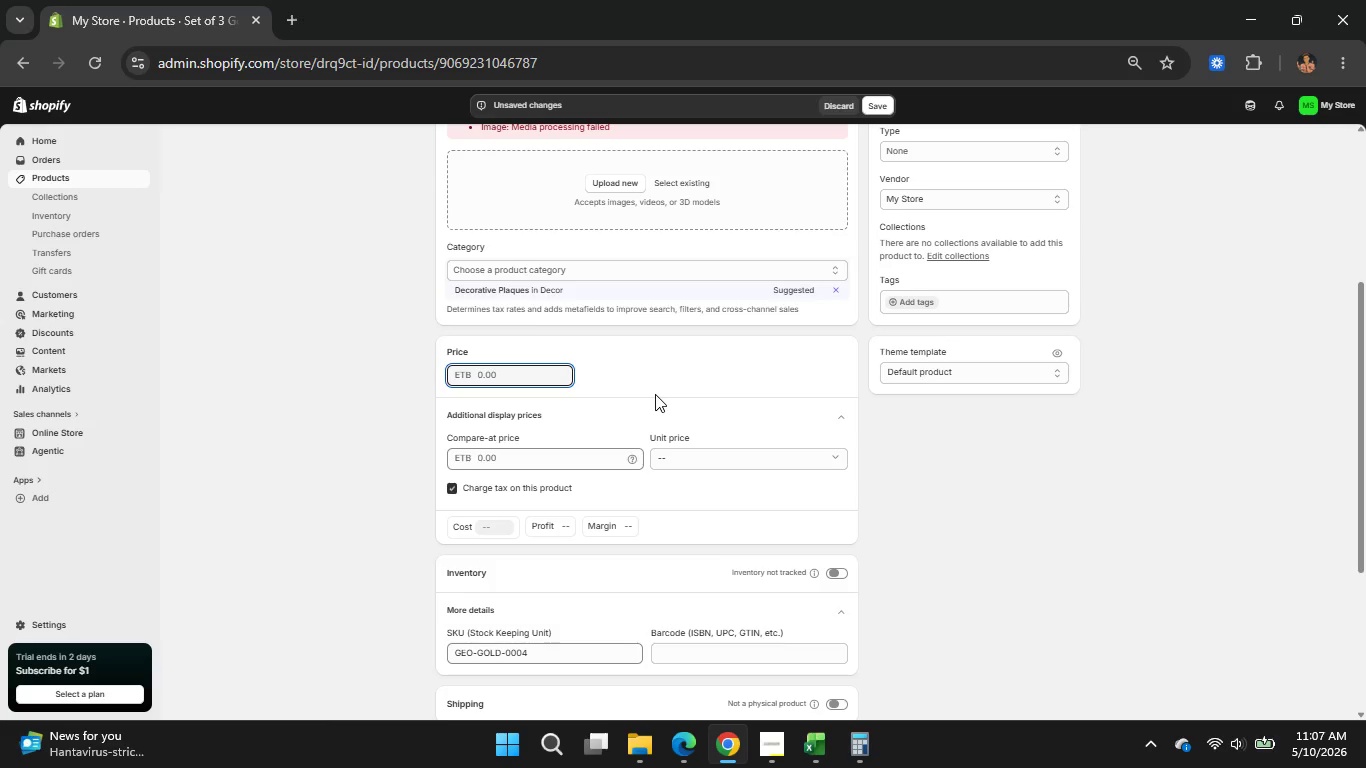 
key(Numpad4)
 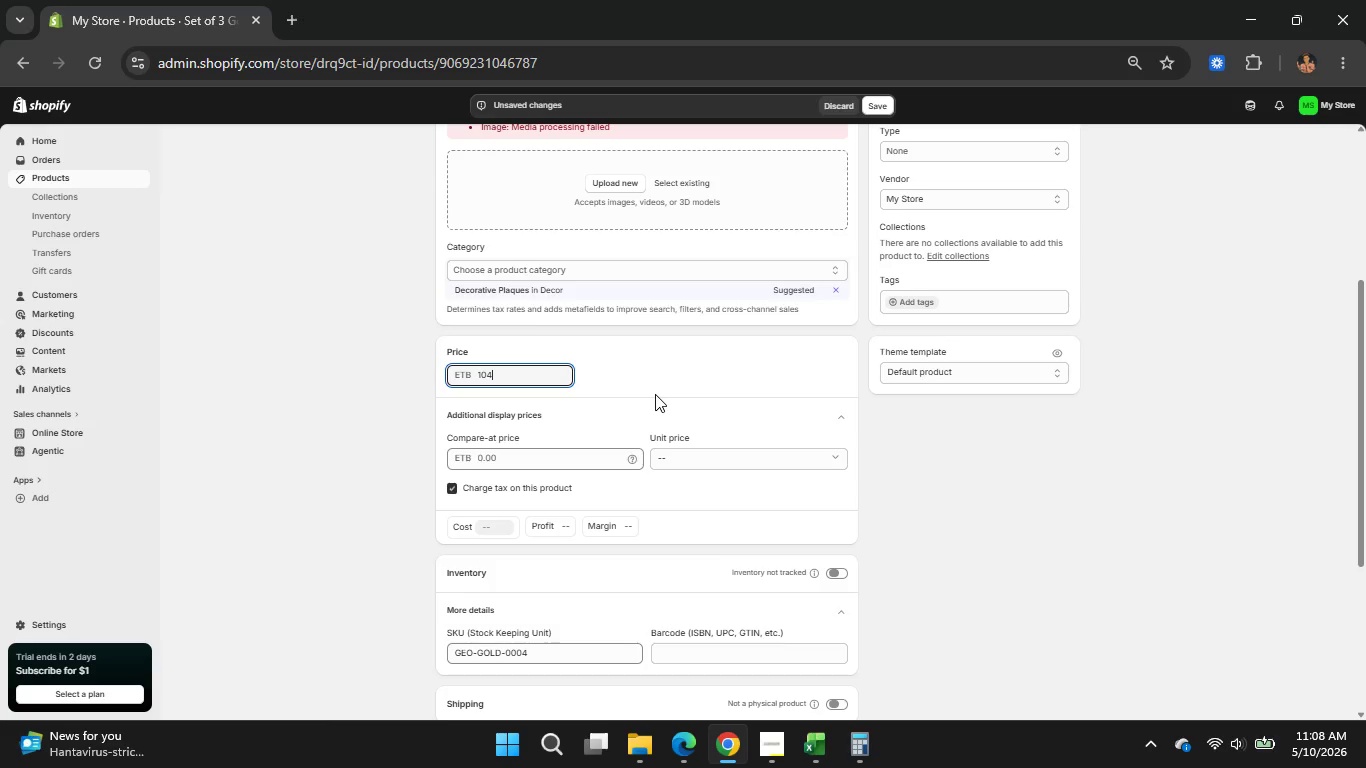 
key(NumpadDecimal)
 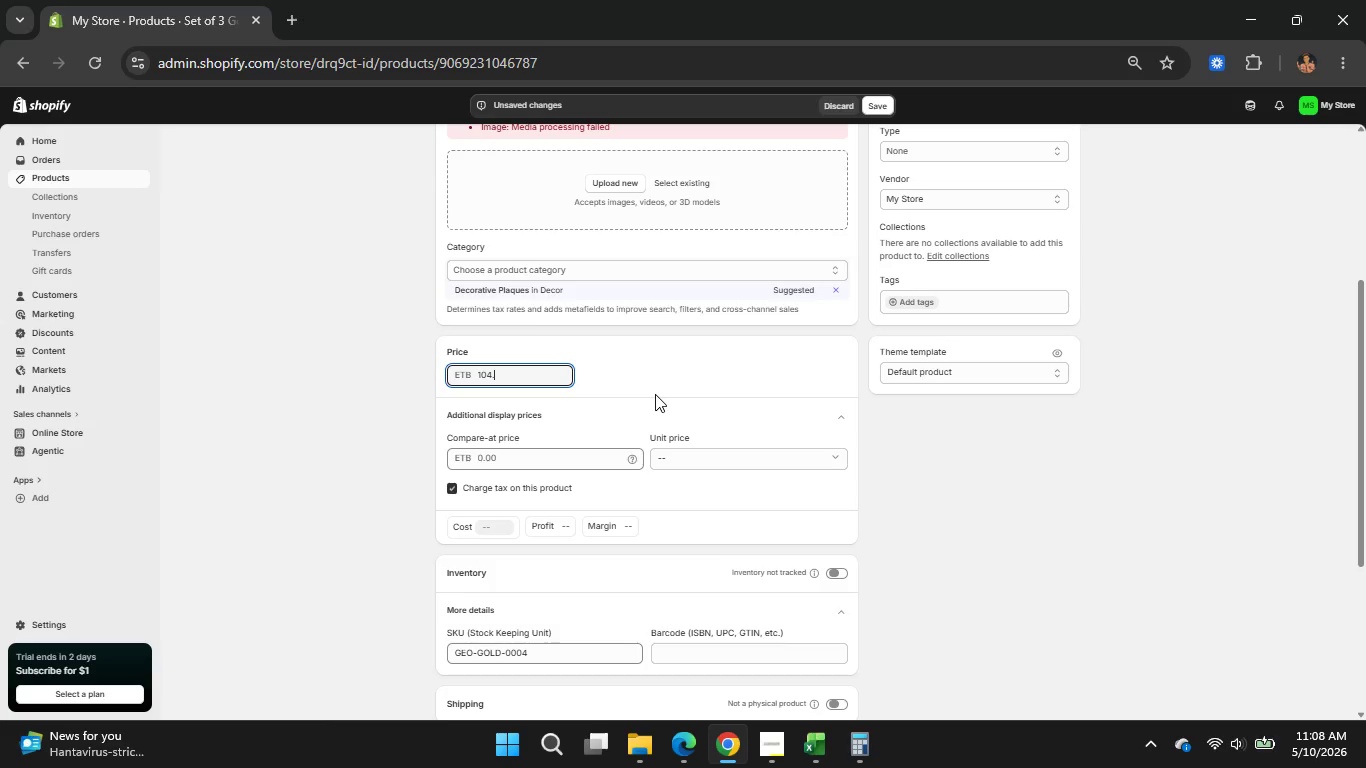 
key(Numpad9)
 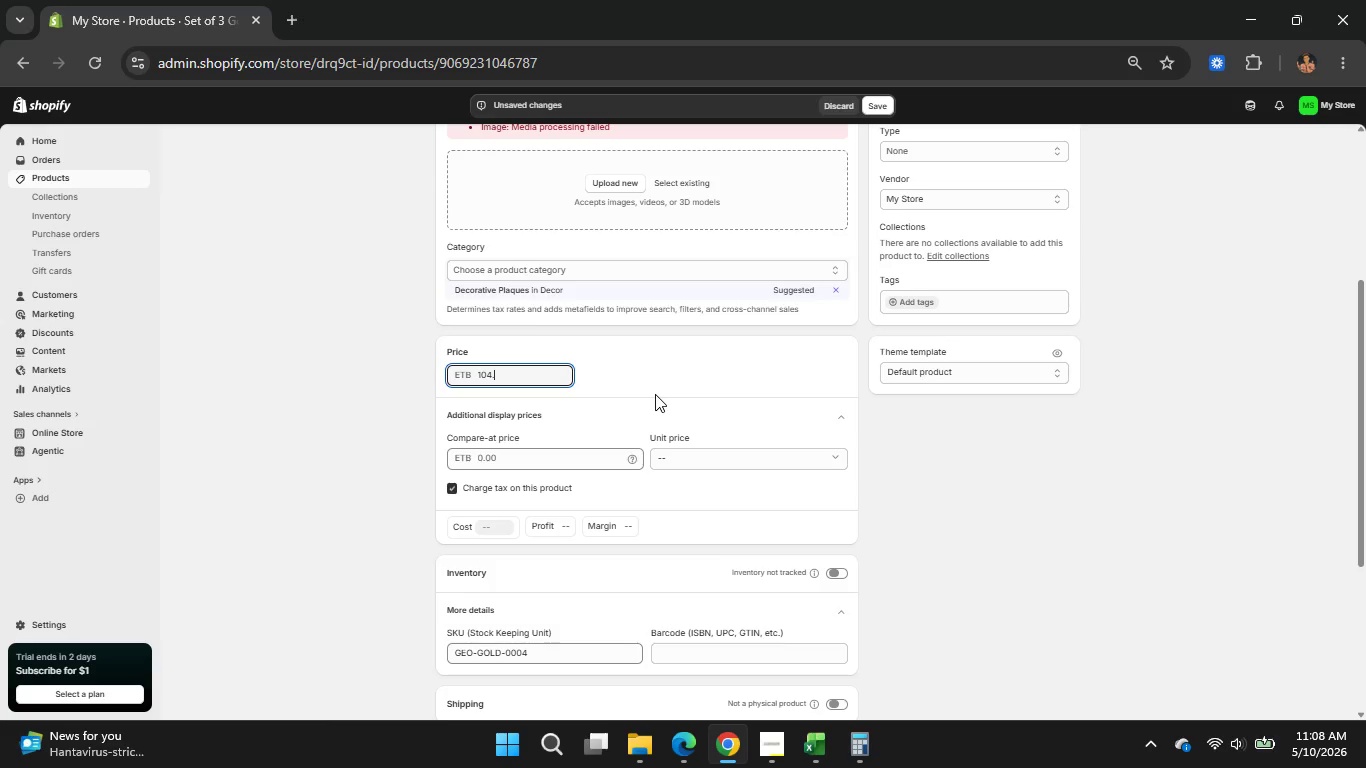 
key(Numpad9)
 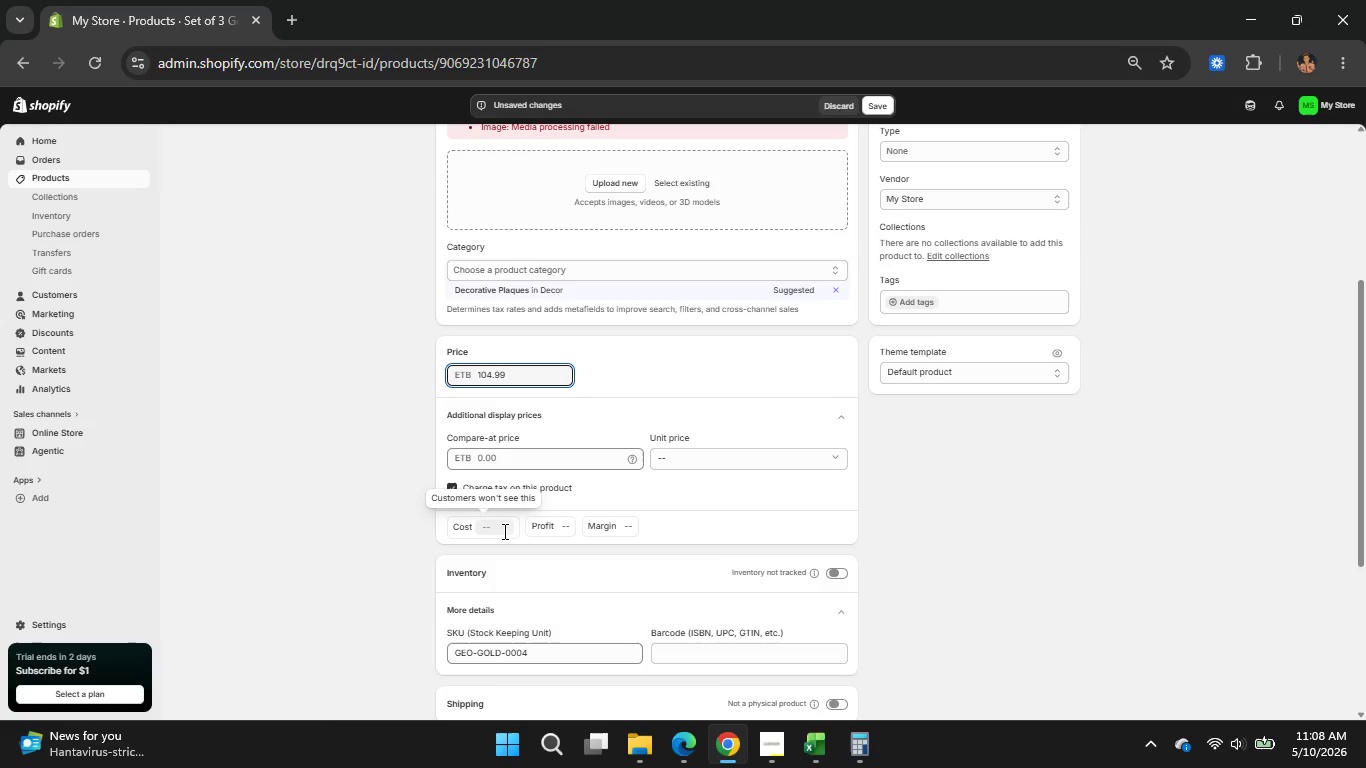 
left_click([503, 530])
 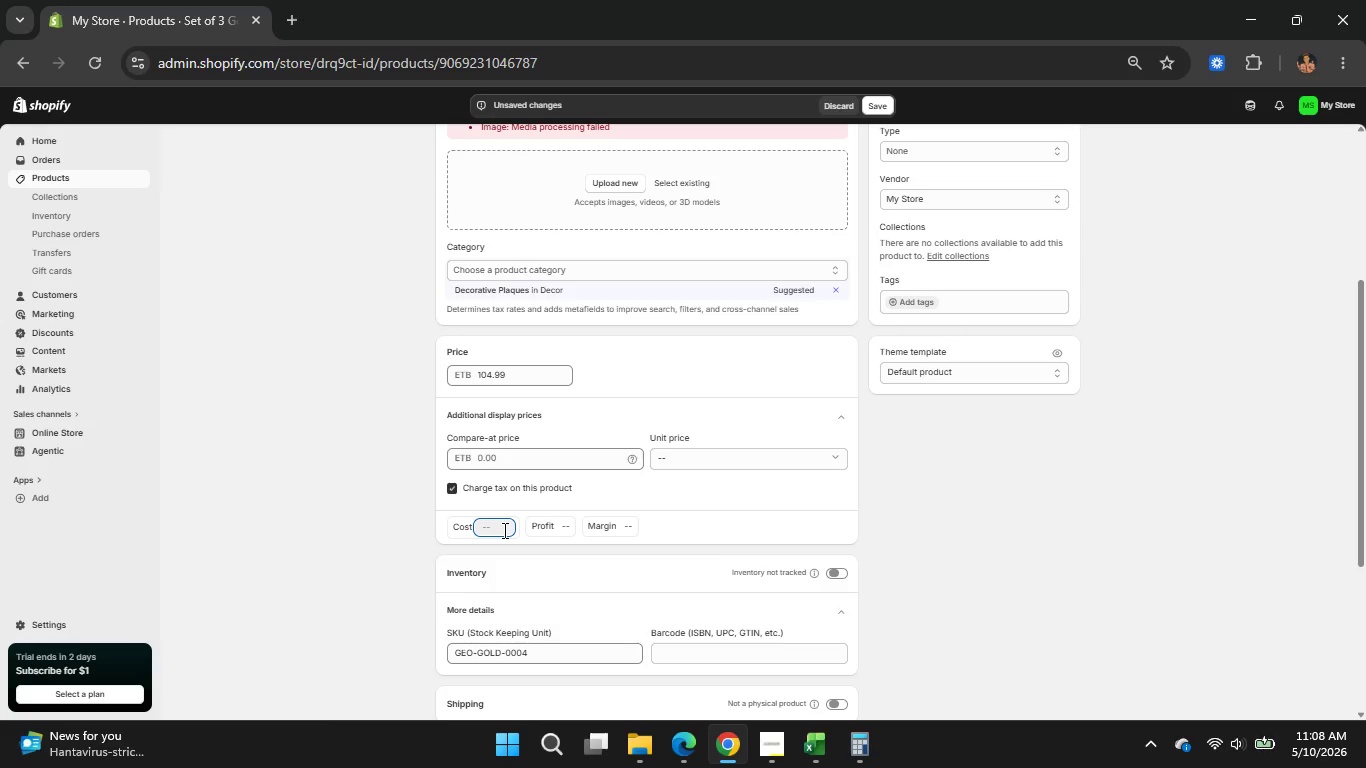 
key(Numpad4)
 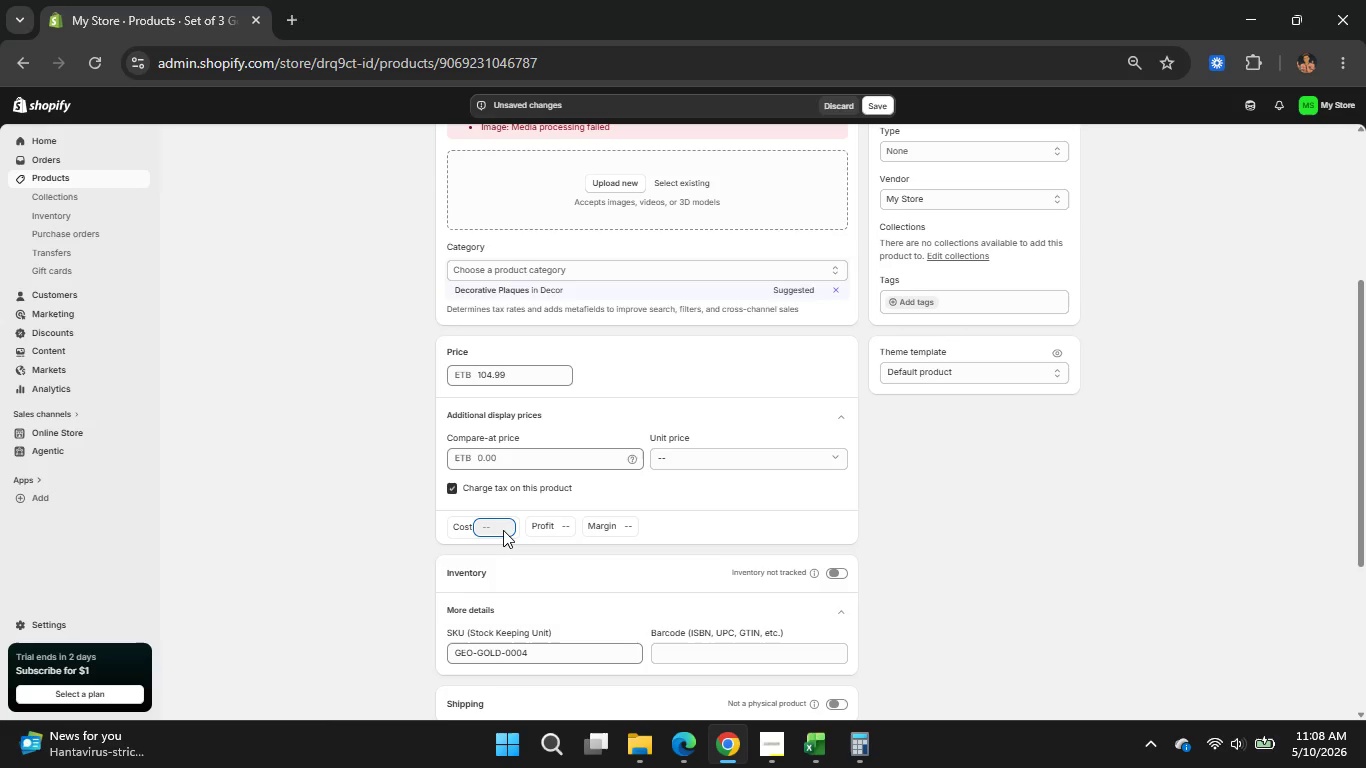 
key(Numpad2)
 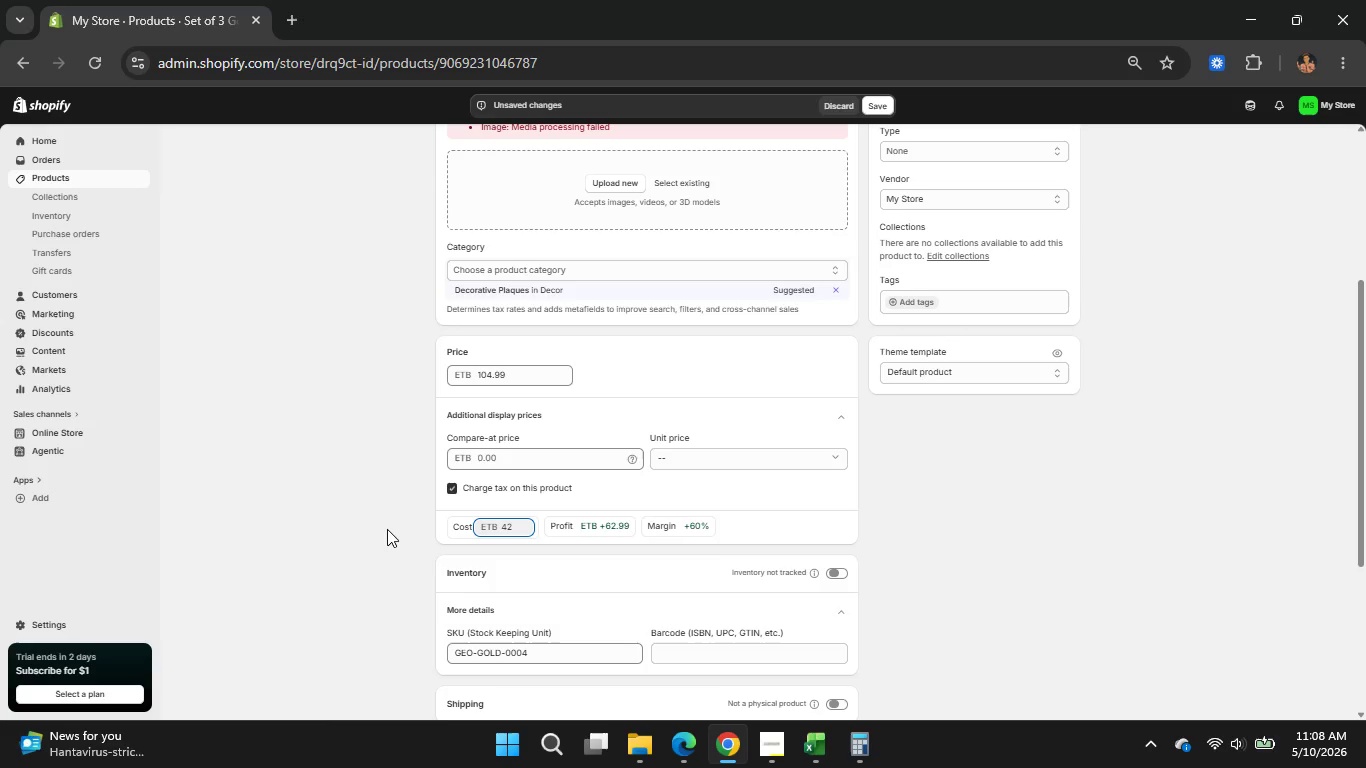 
left_click([387, 529])
 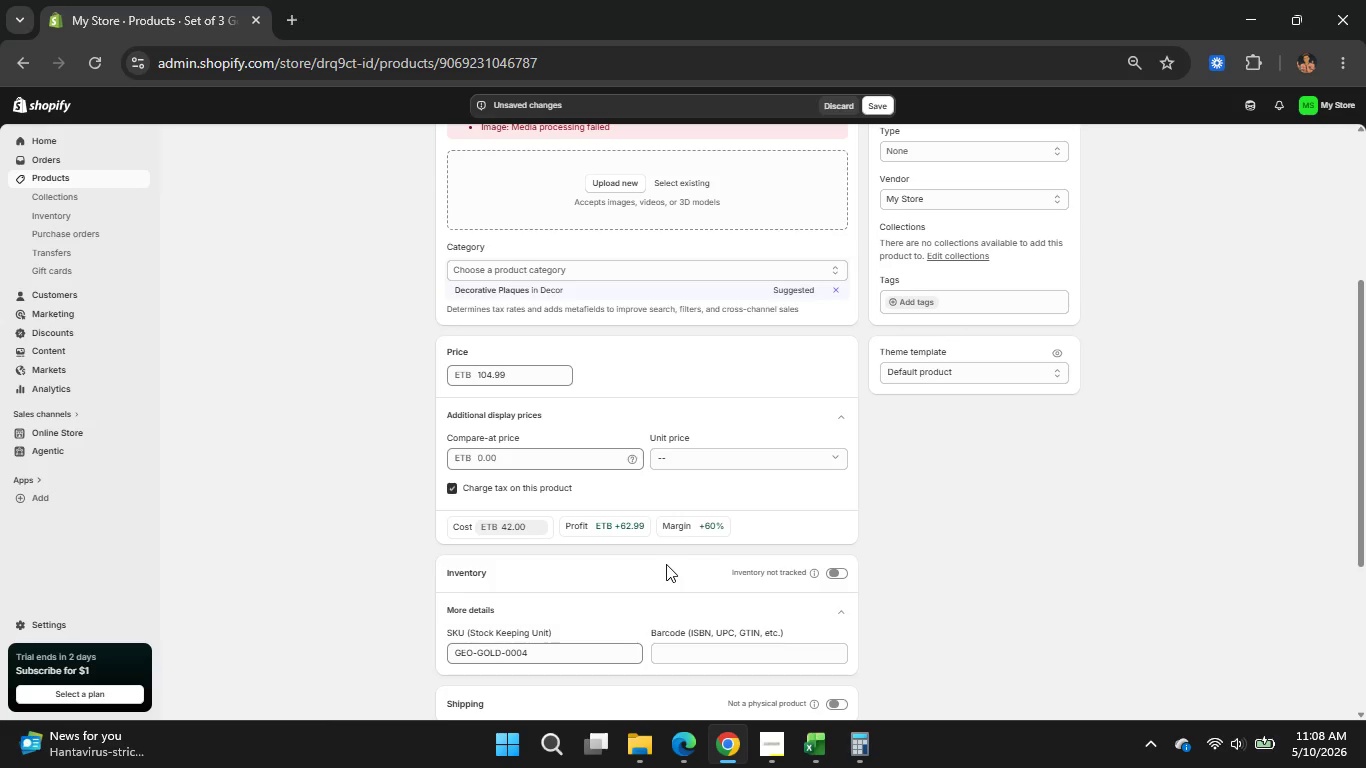 
scroll: coordinate [666, 564], scroll_direction: down, amount: 2.0
 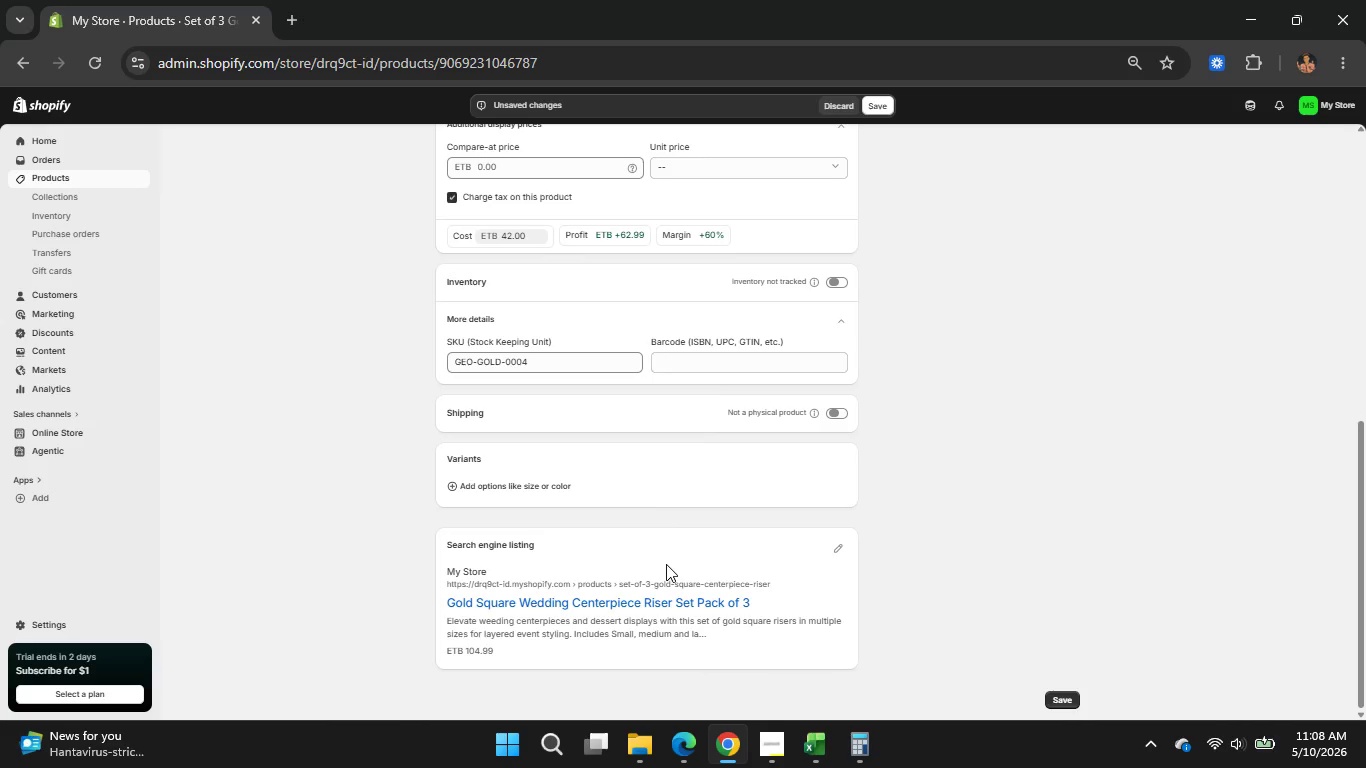 
wait(11.39)
 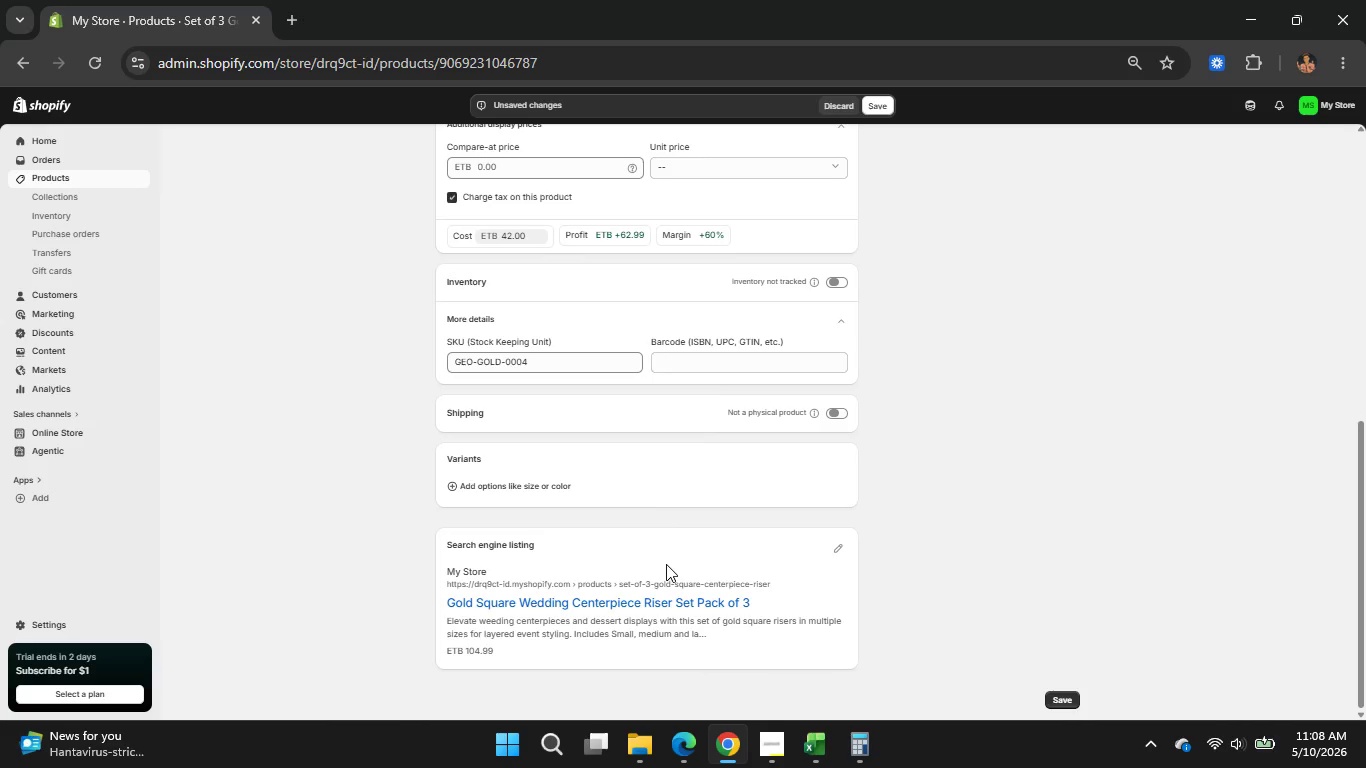 
scroll: coordinate [666, 564], scroll_direction: none, amount: 0.0
 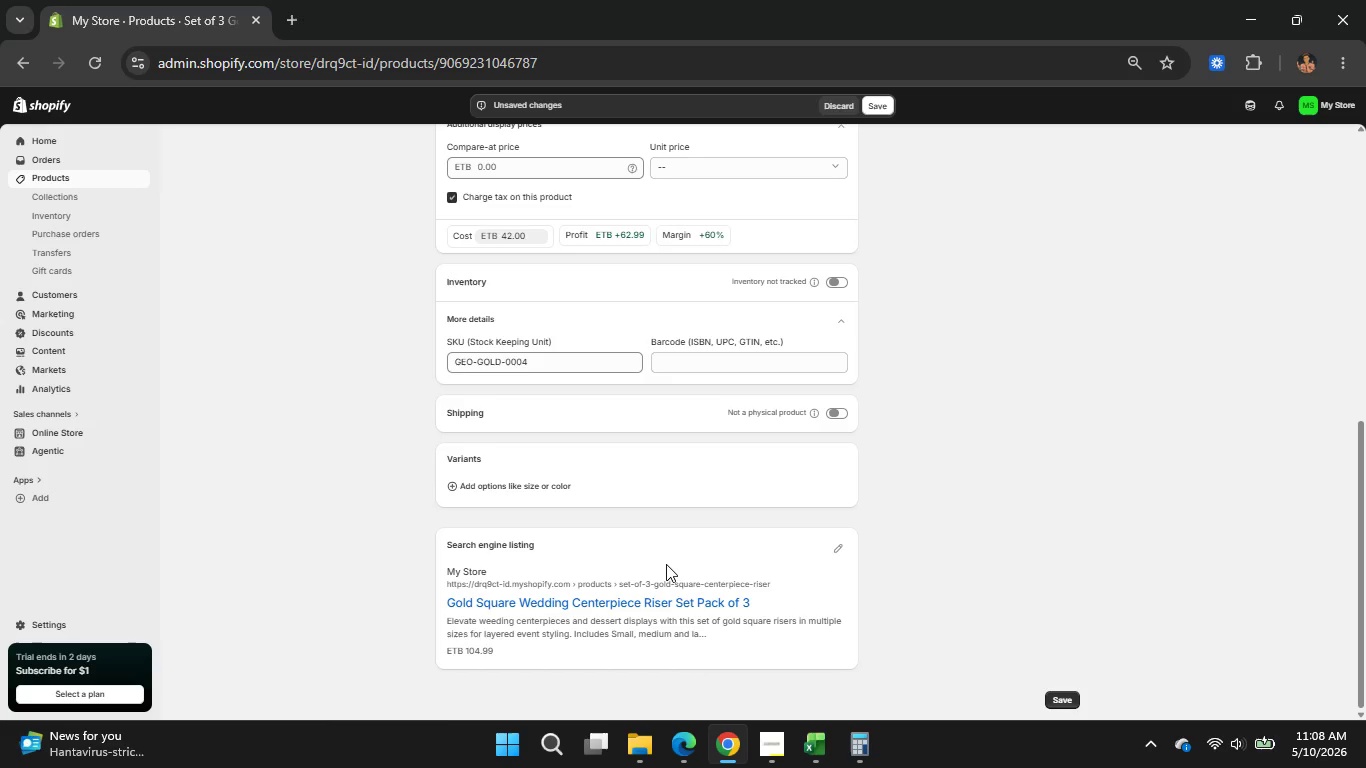 
wait(8.58)
 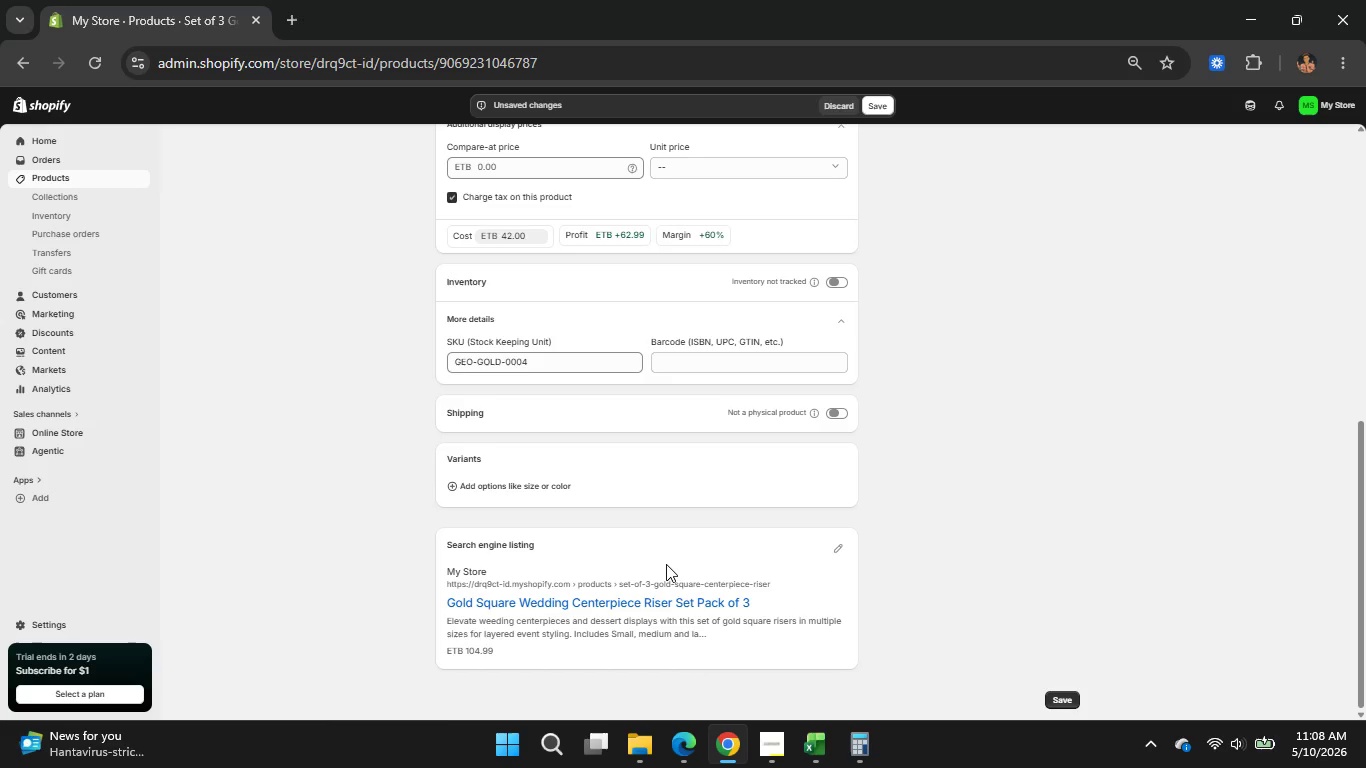 
scroll: coordinate [401, 458], scroll_direction: up, amount: 1.0
 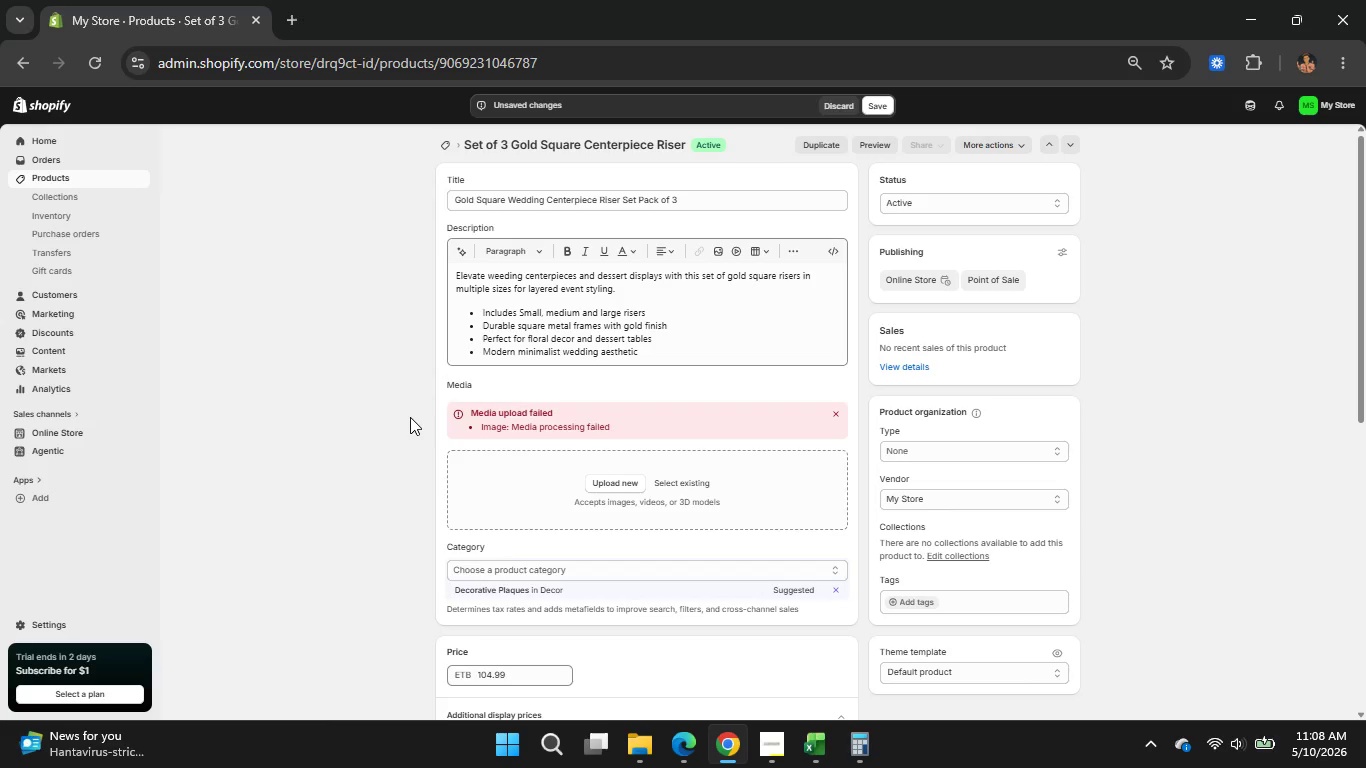 
wait(20.7)
 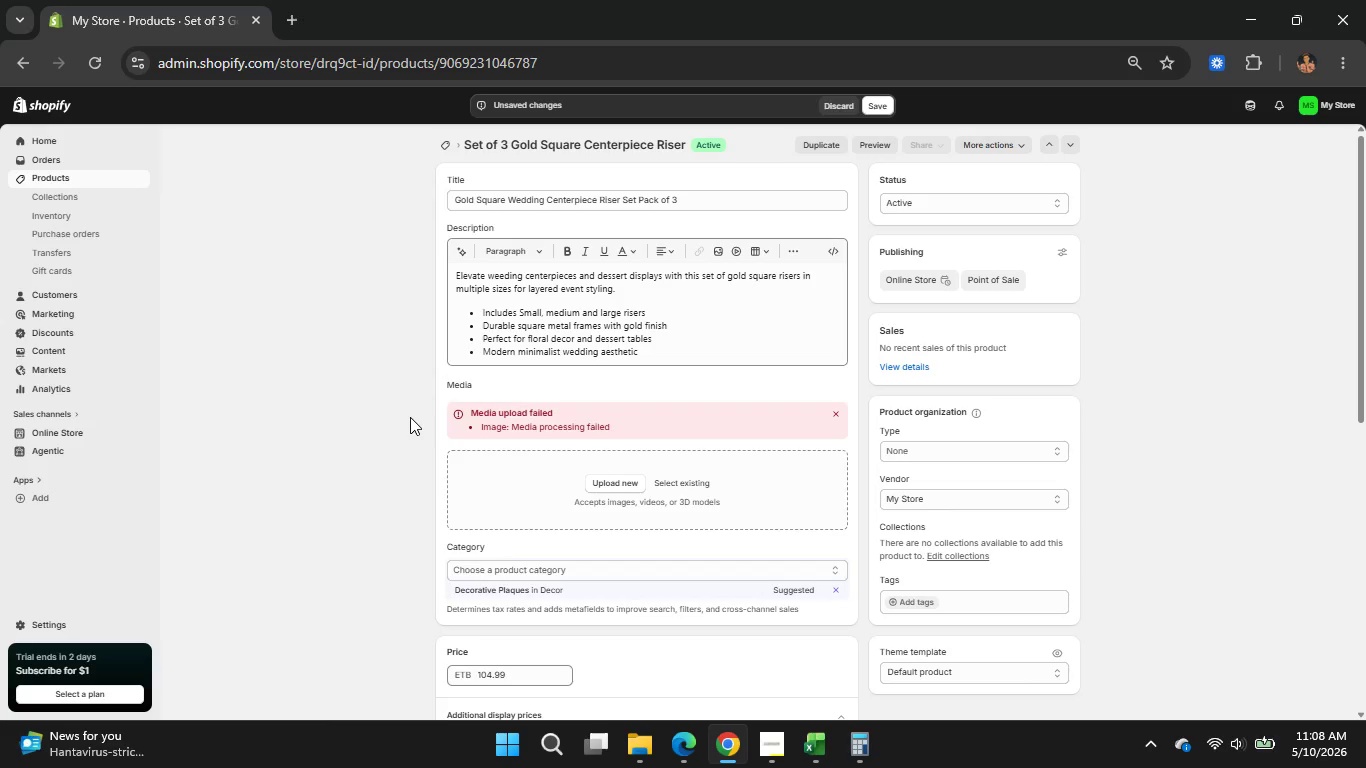 
scroll: coordinate [532, 572], scroll_direction: none, amount: 0.0
 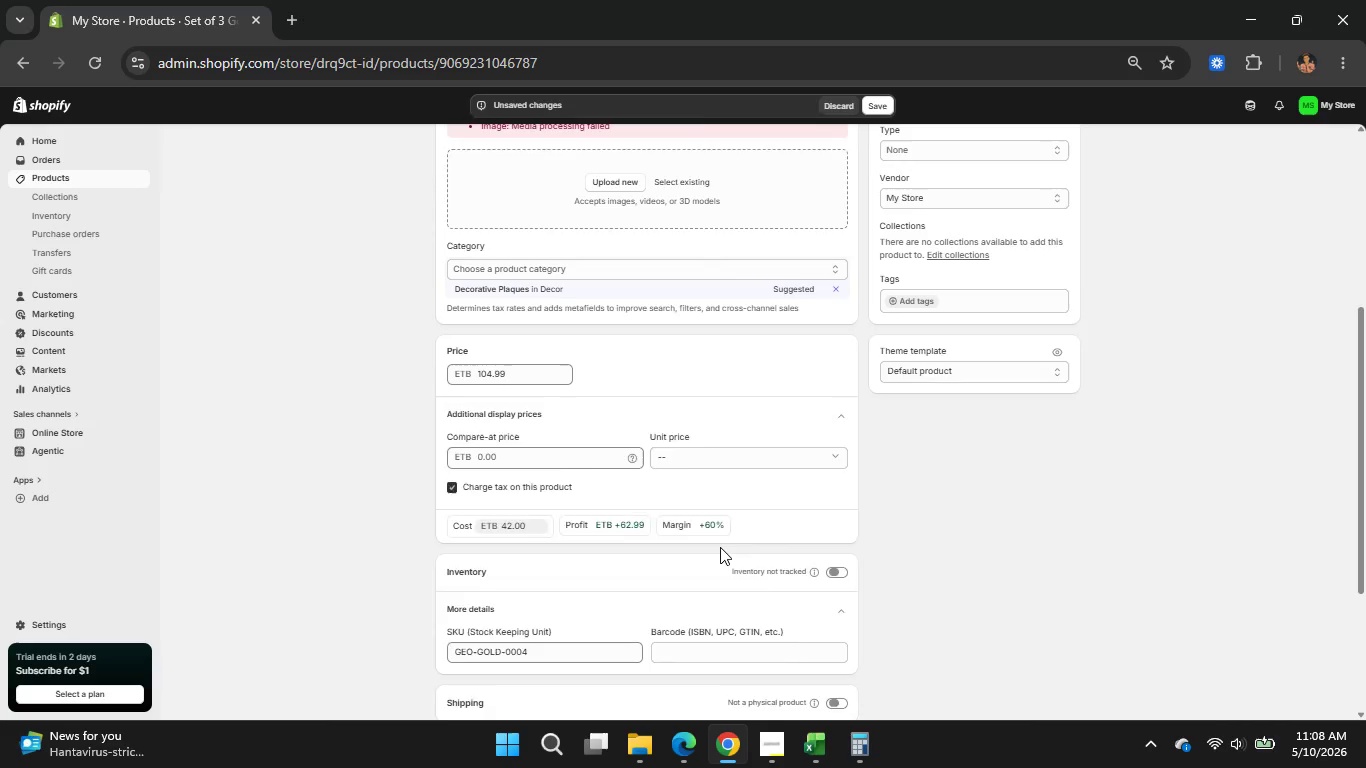 
scroll: coordinate [1022, 483], scroll_direction: down, amount: 6.0
 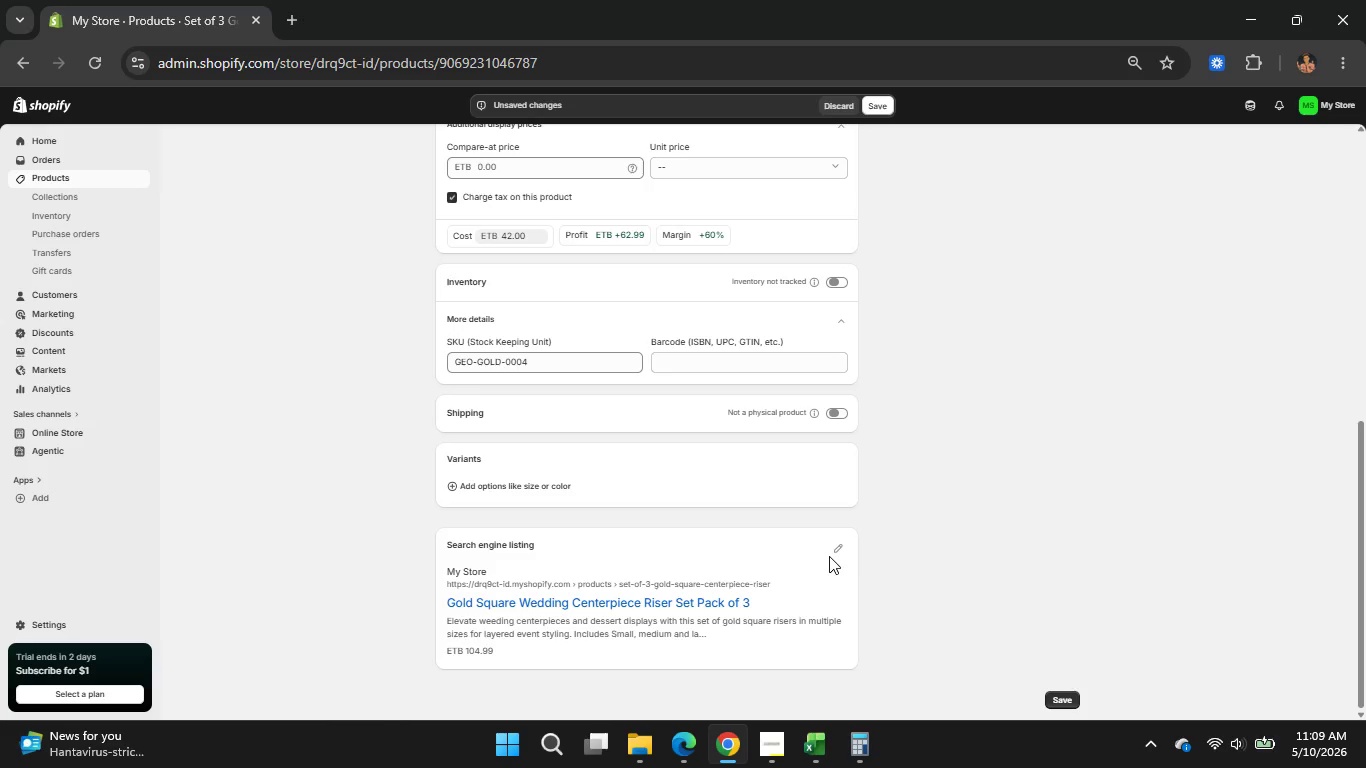 
left_click([829, 556])
 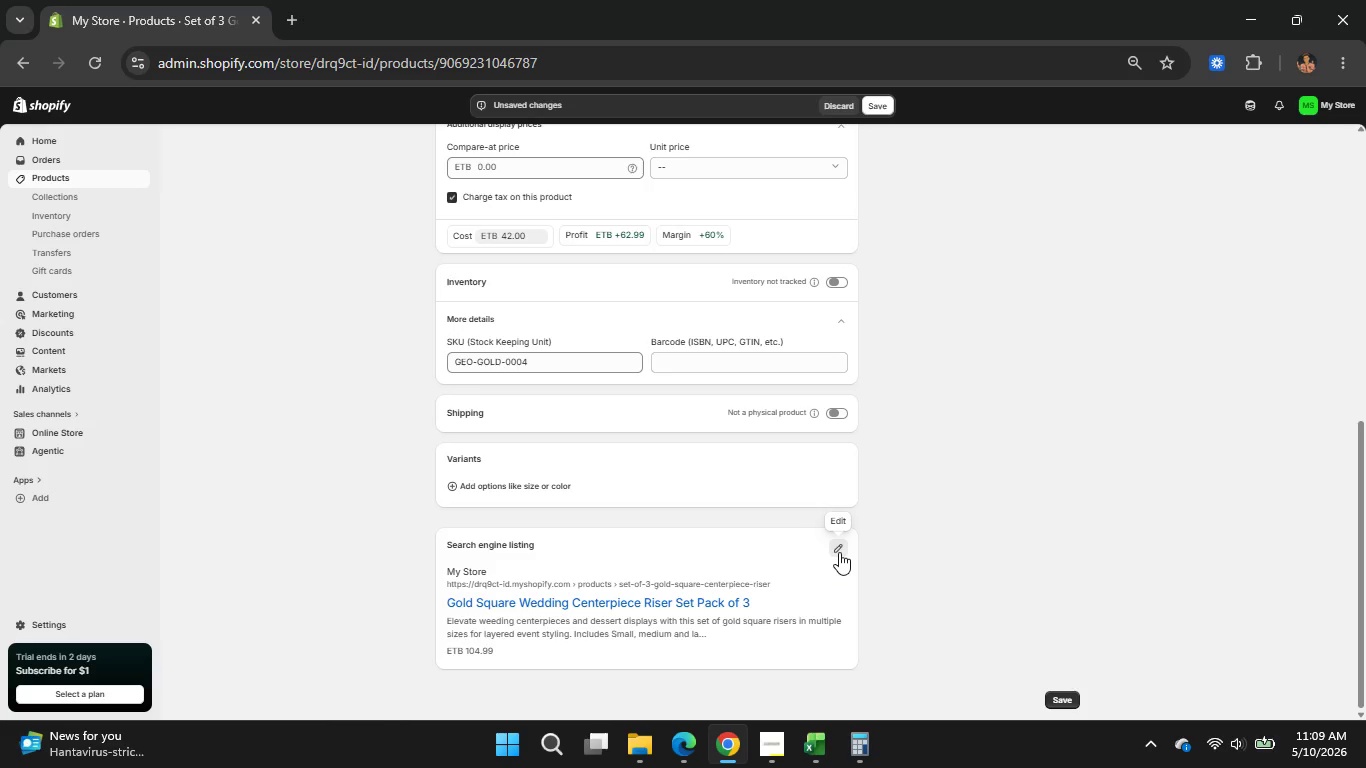 
left_click([839, 552])
 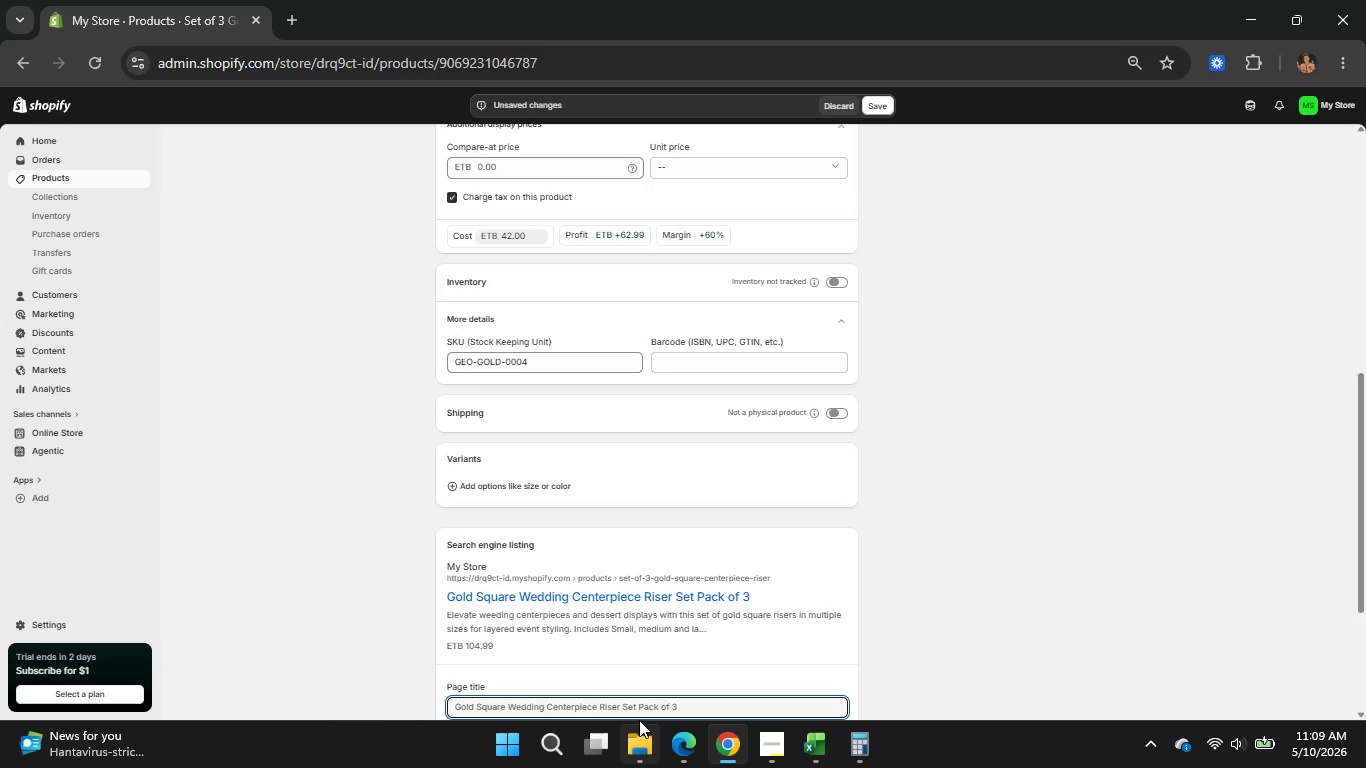 
scroll: coordinate [639, 720], scroll_direction: down, amount: 1.0
 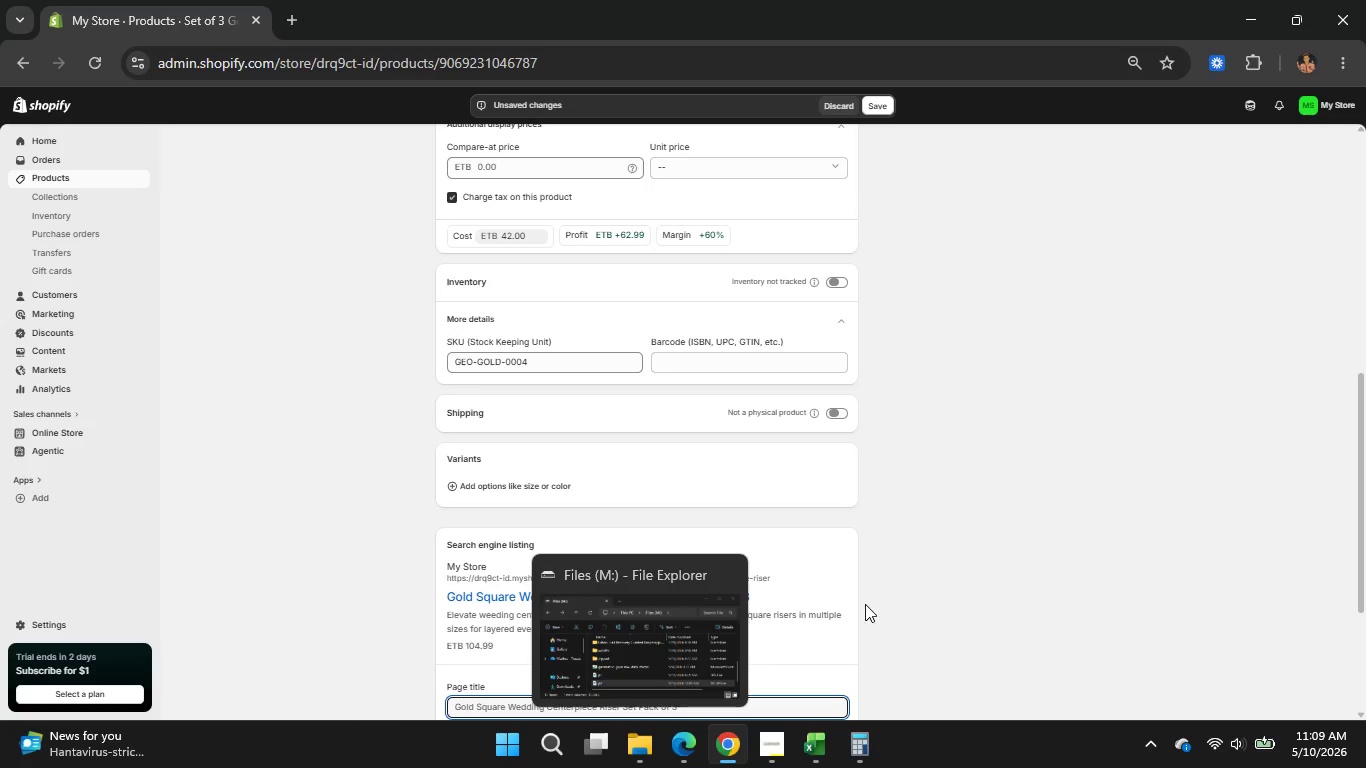 
left_click([888, 593])
 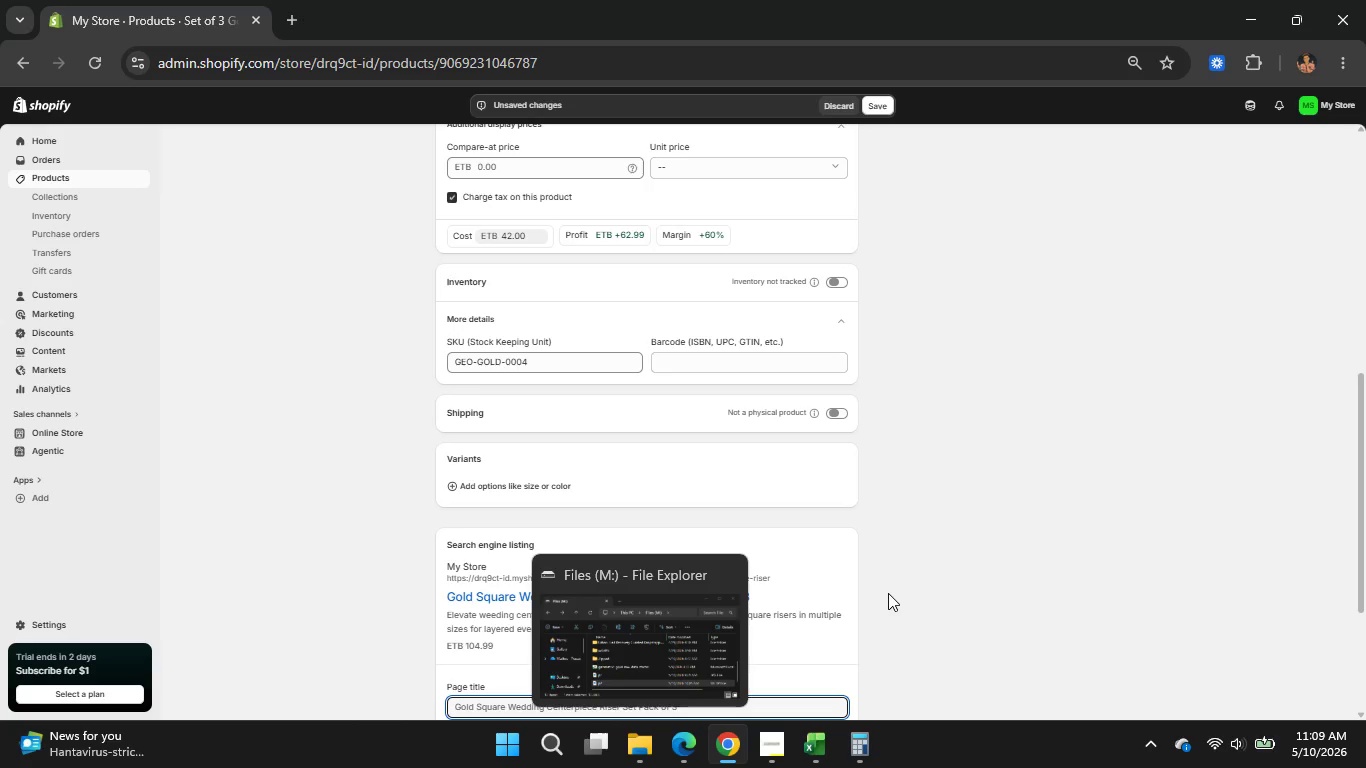 
scroll: coordinate [739, 591], scroll_direction: down, amount: 1.0
 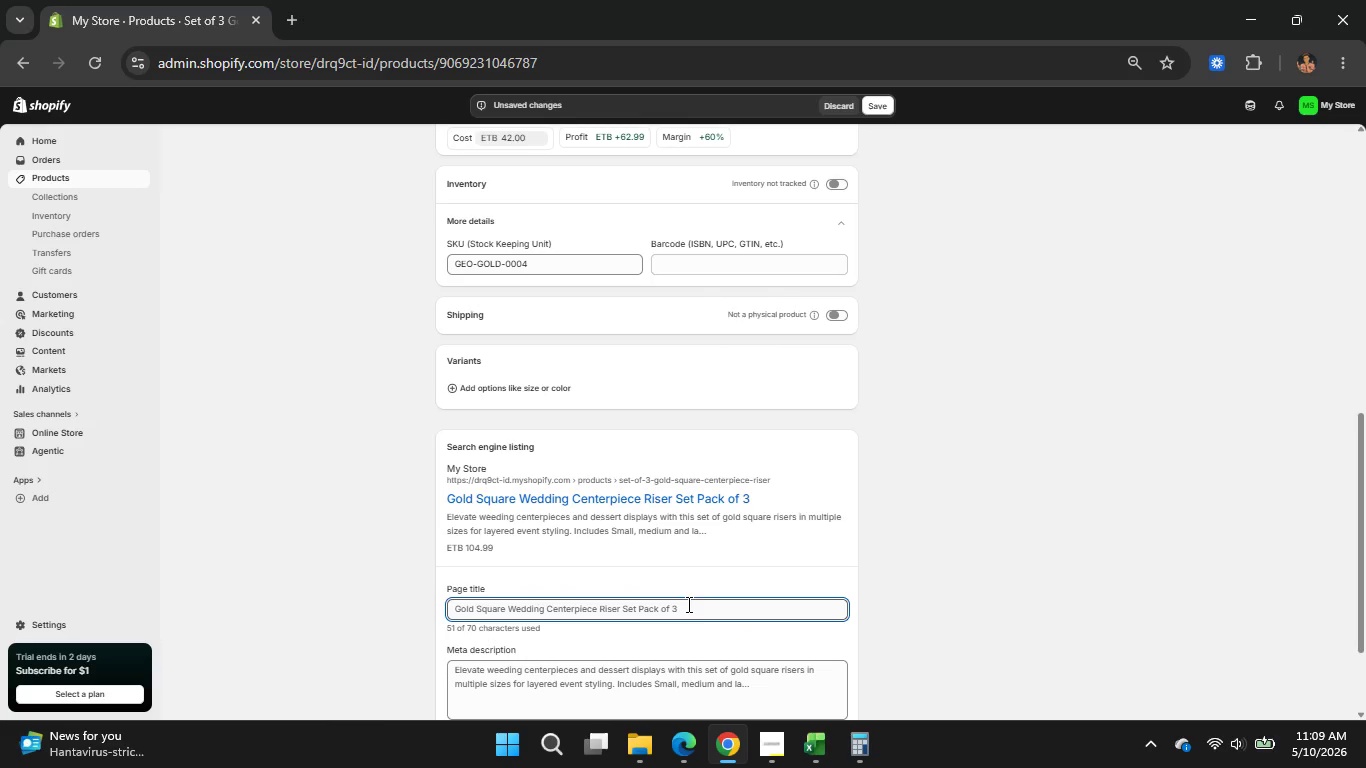 
left_click_drag(start_coordinate=[687, 604], to_coordinate=[680, 604])
 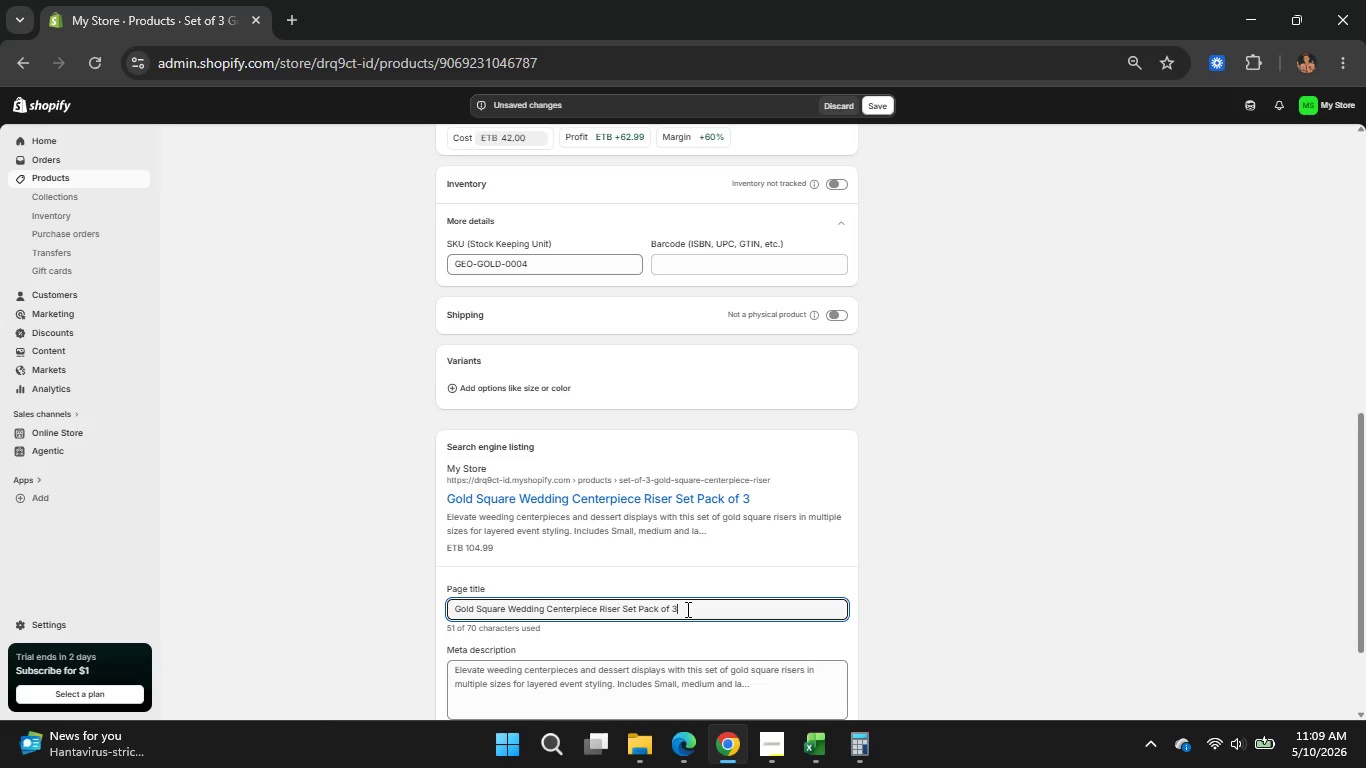 
left_click_drag(start_coordinate=[686, 609], to_coordinate=[640, 612])
 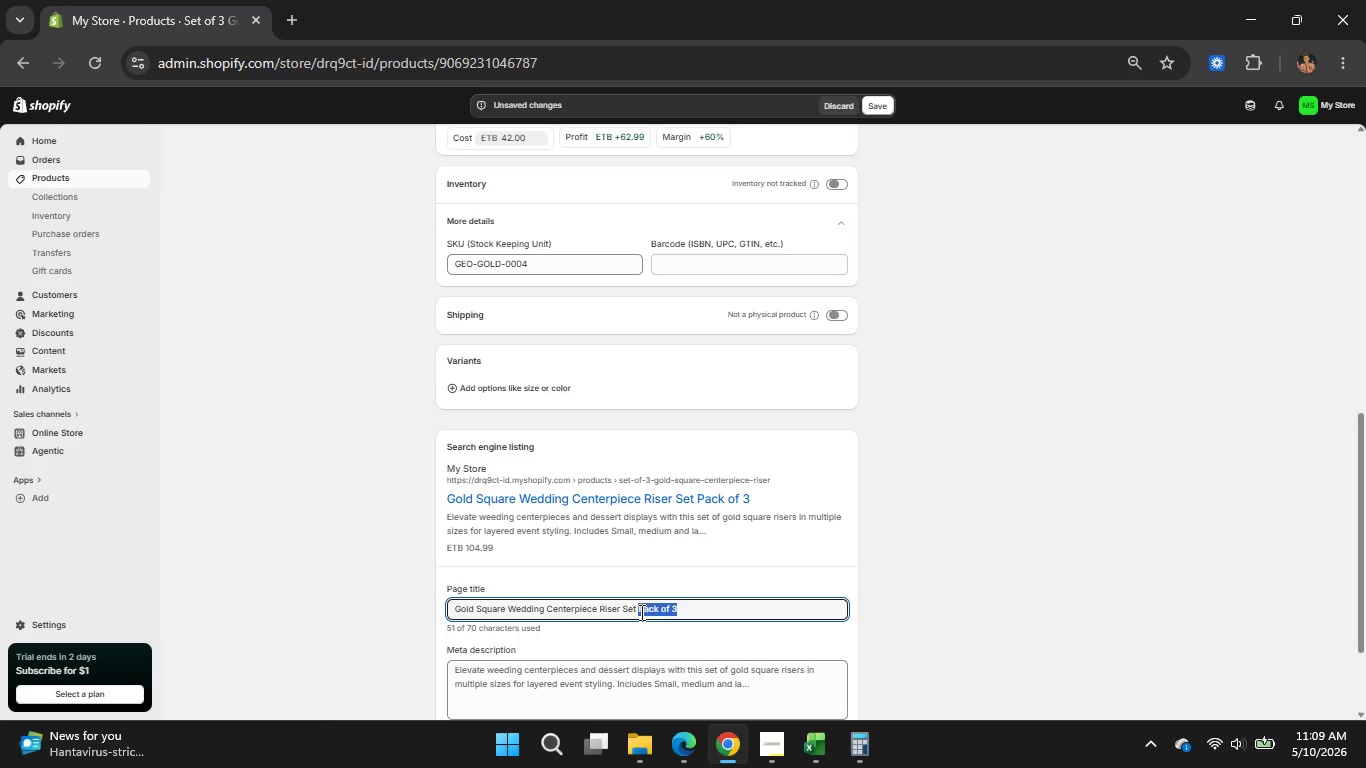 
key(Backspace)
 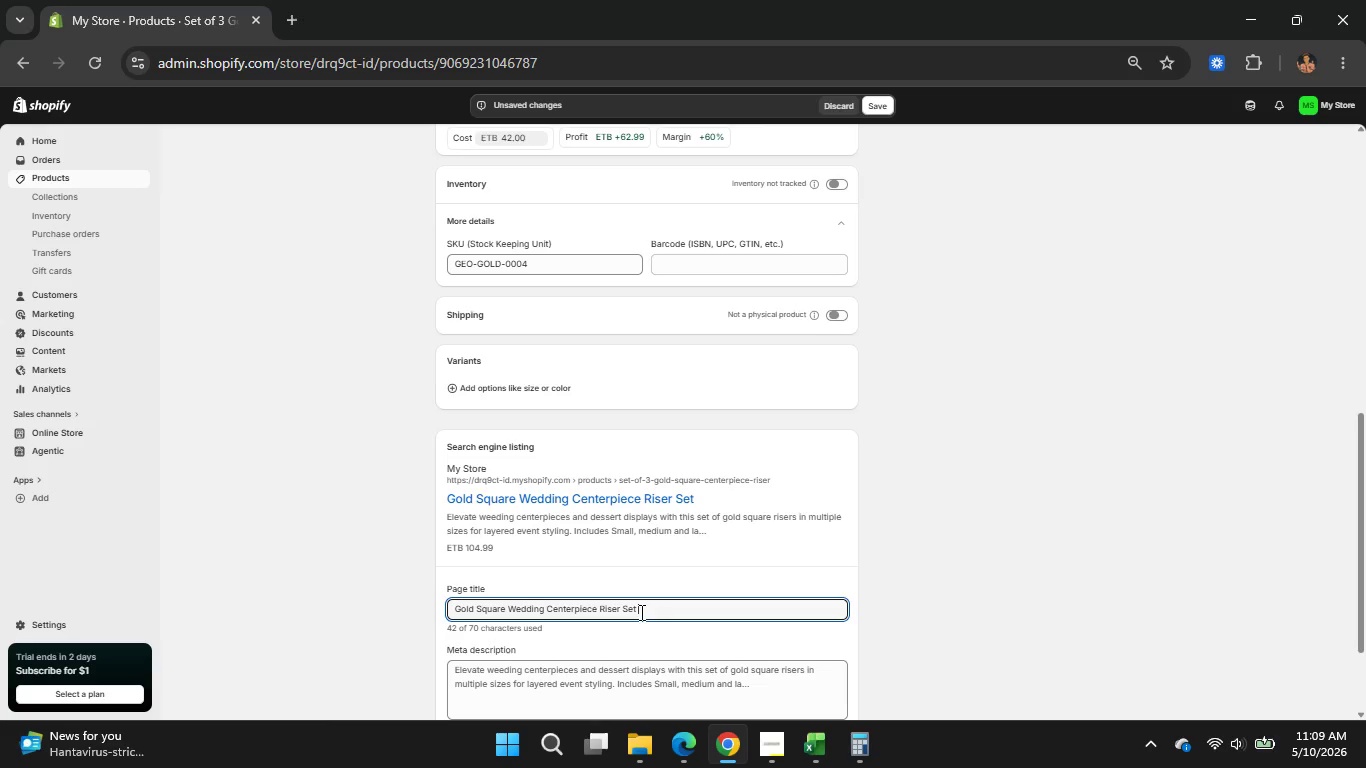 
key(Shift+Backslash)
 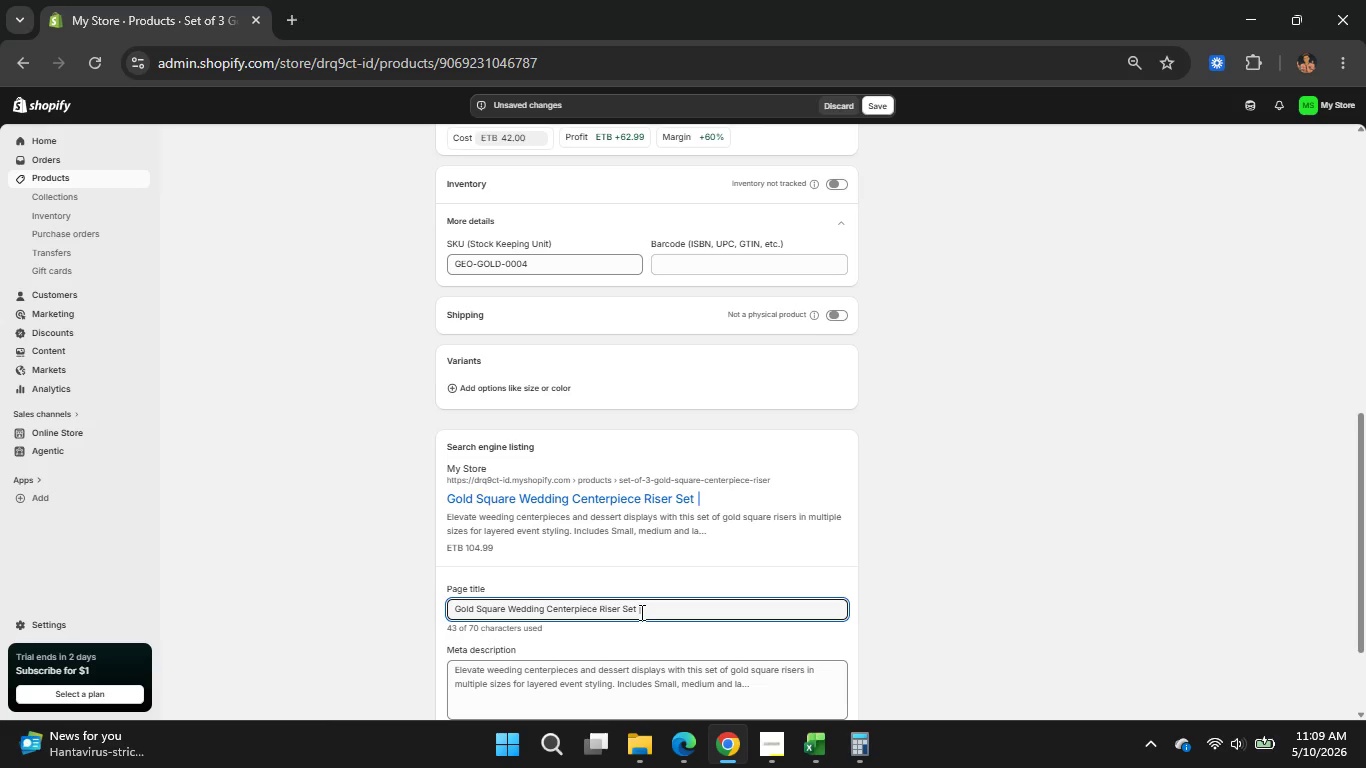 
key(Space)
 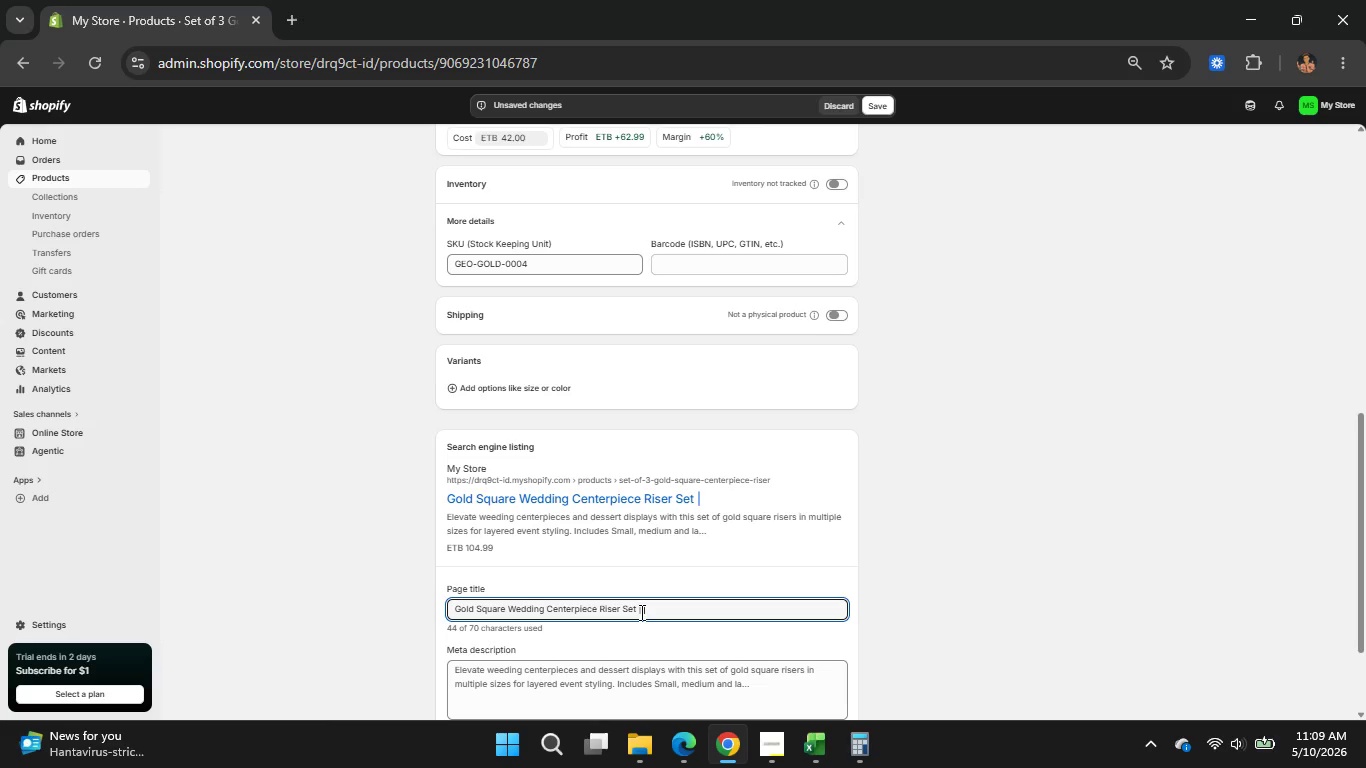 
type(Event Decor)
 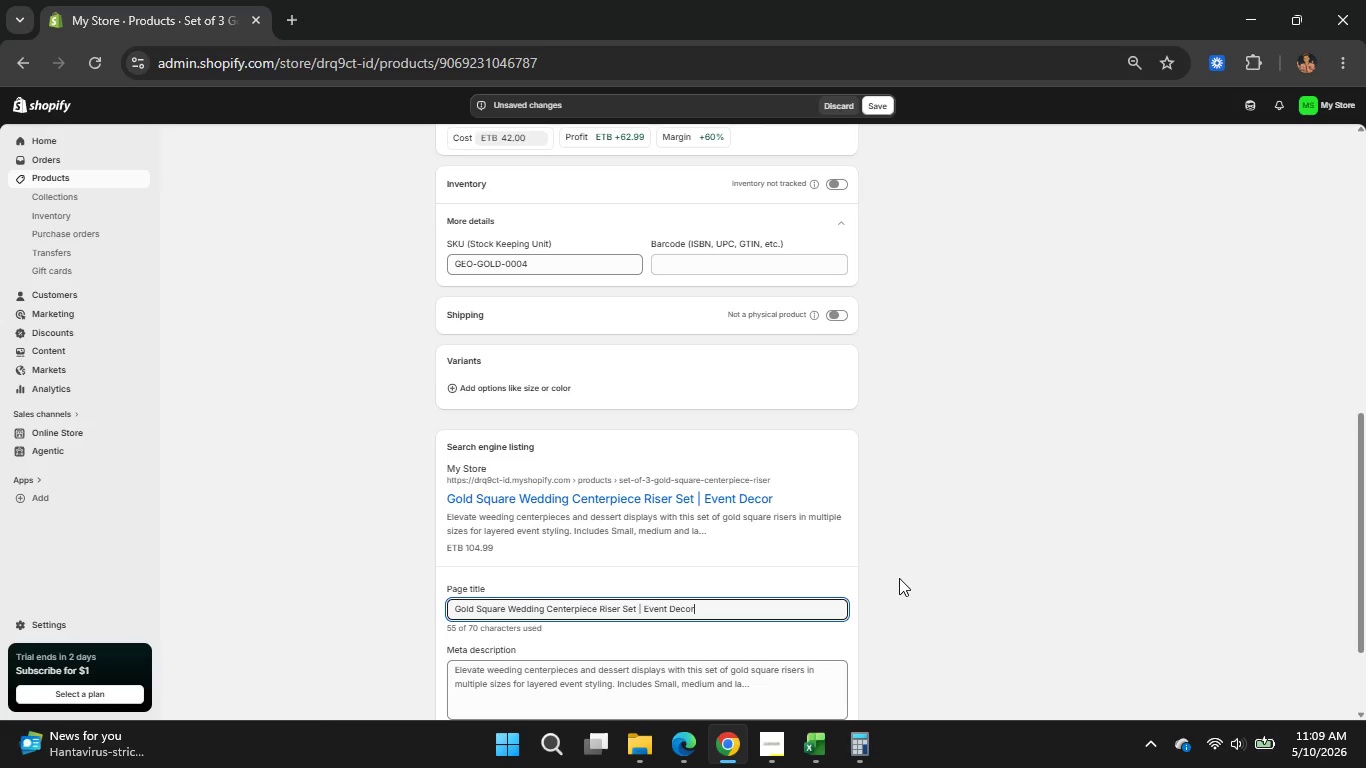 
wait(6.97)
 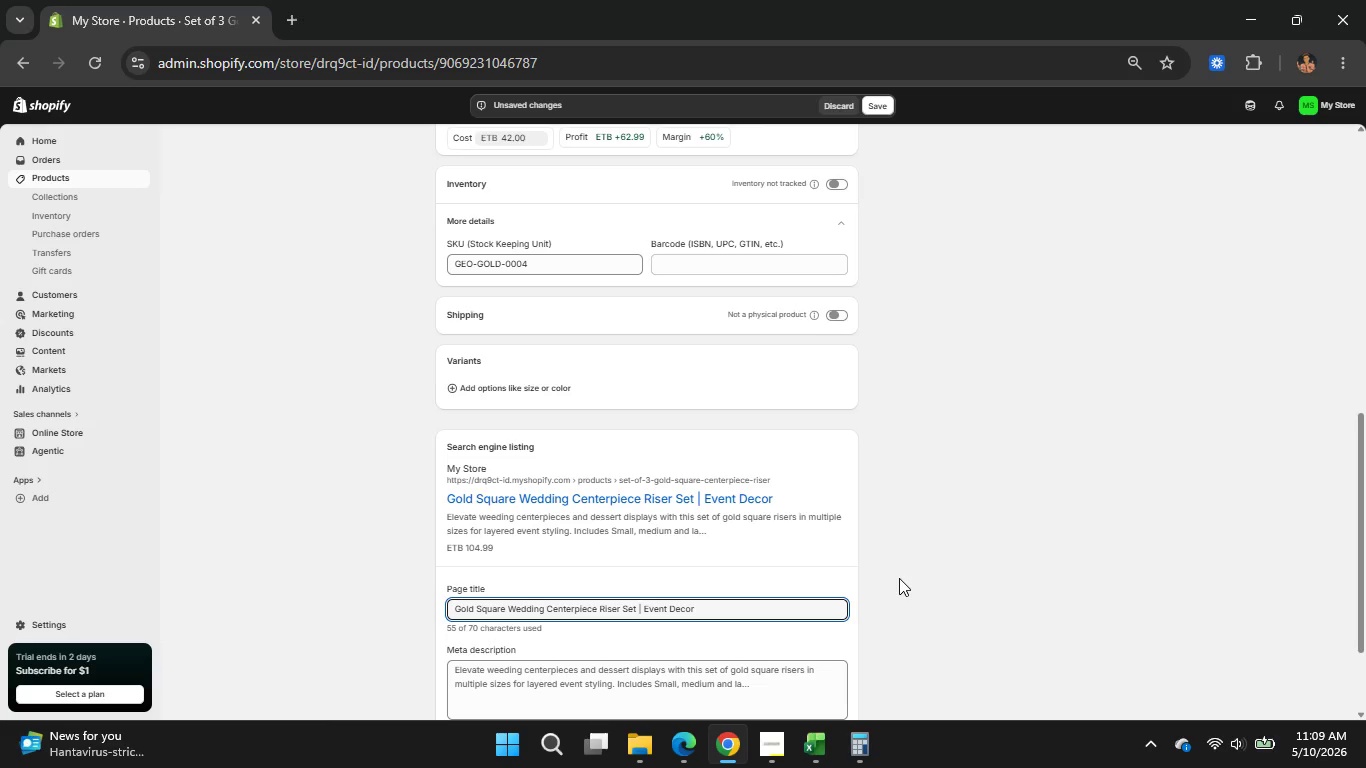 
scroll: coordinate [671, 676], scroll_direction: down, amount: 1.0
 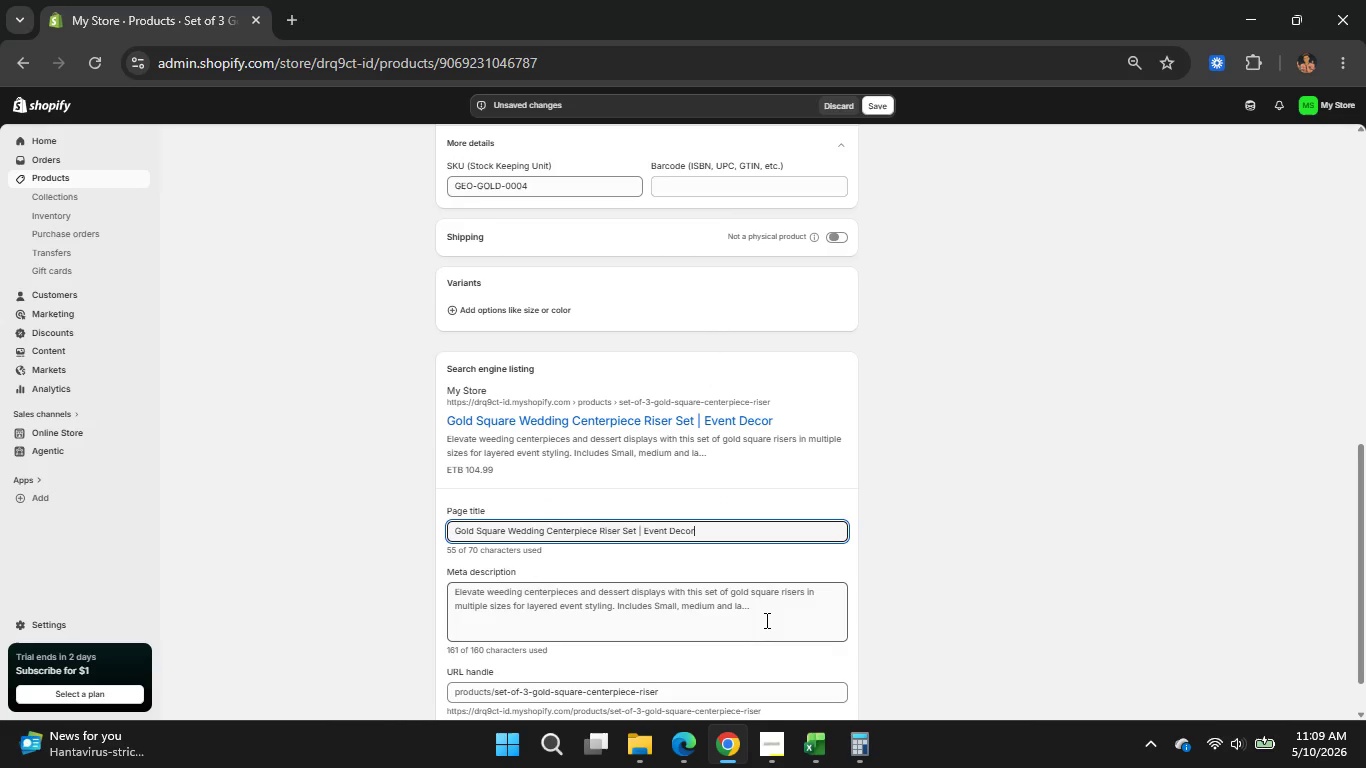 
left_click([765, 620])
 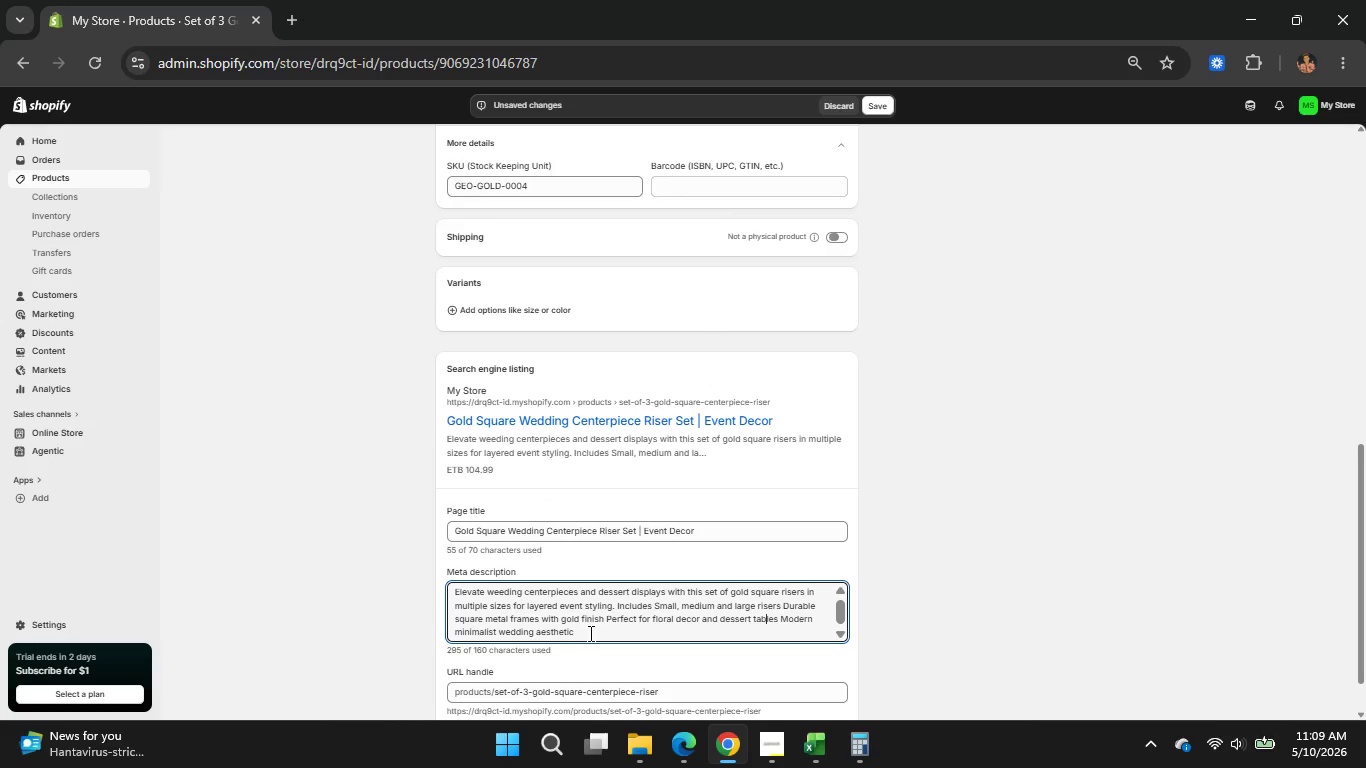 
left_click_drag(start_coordinate=[589, 633], to_coordinate=[443, 592])
 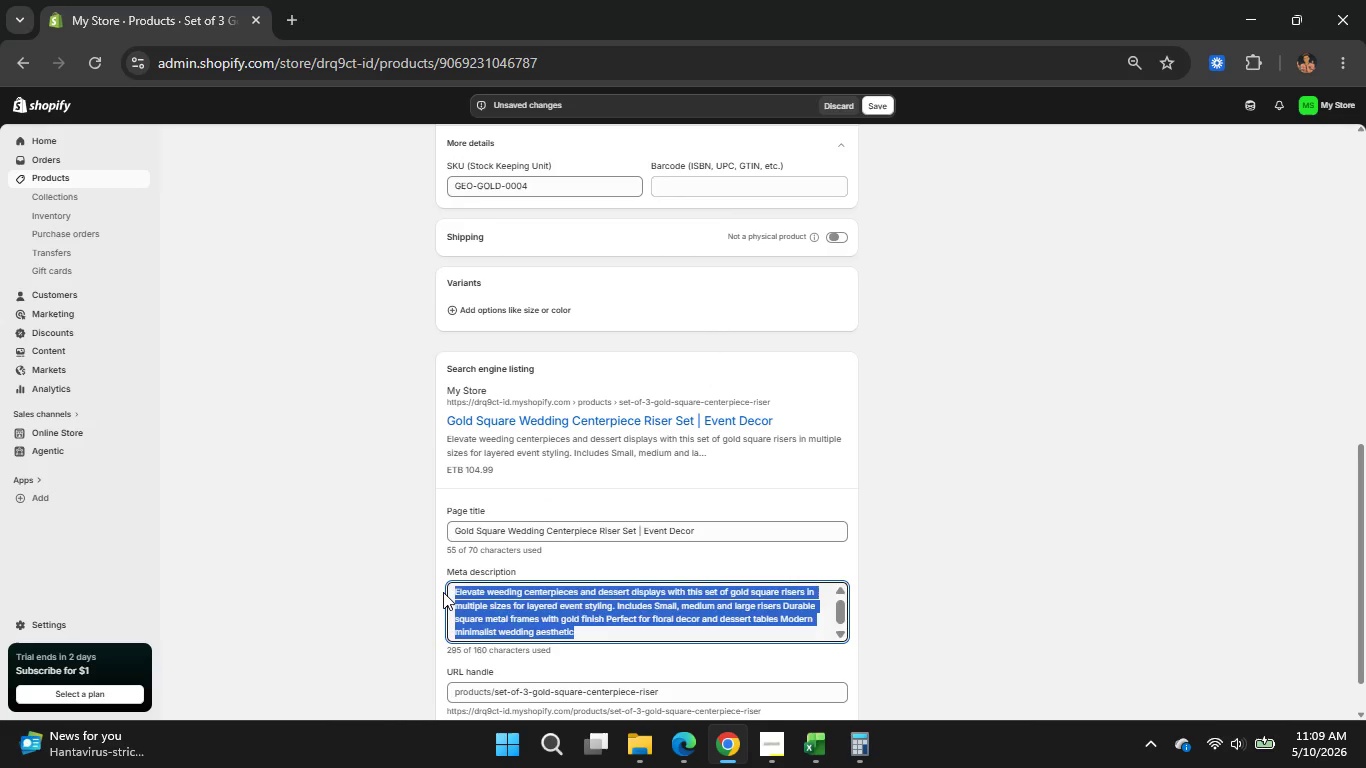 
key(Backspace)
 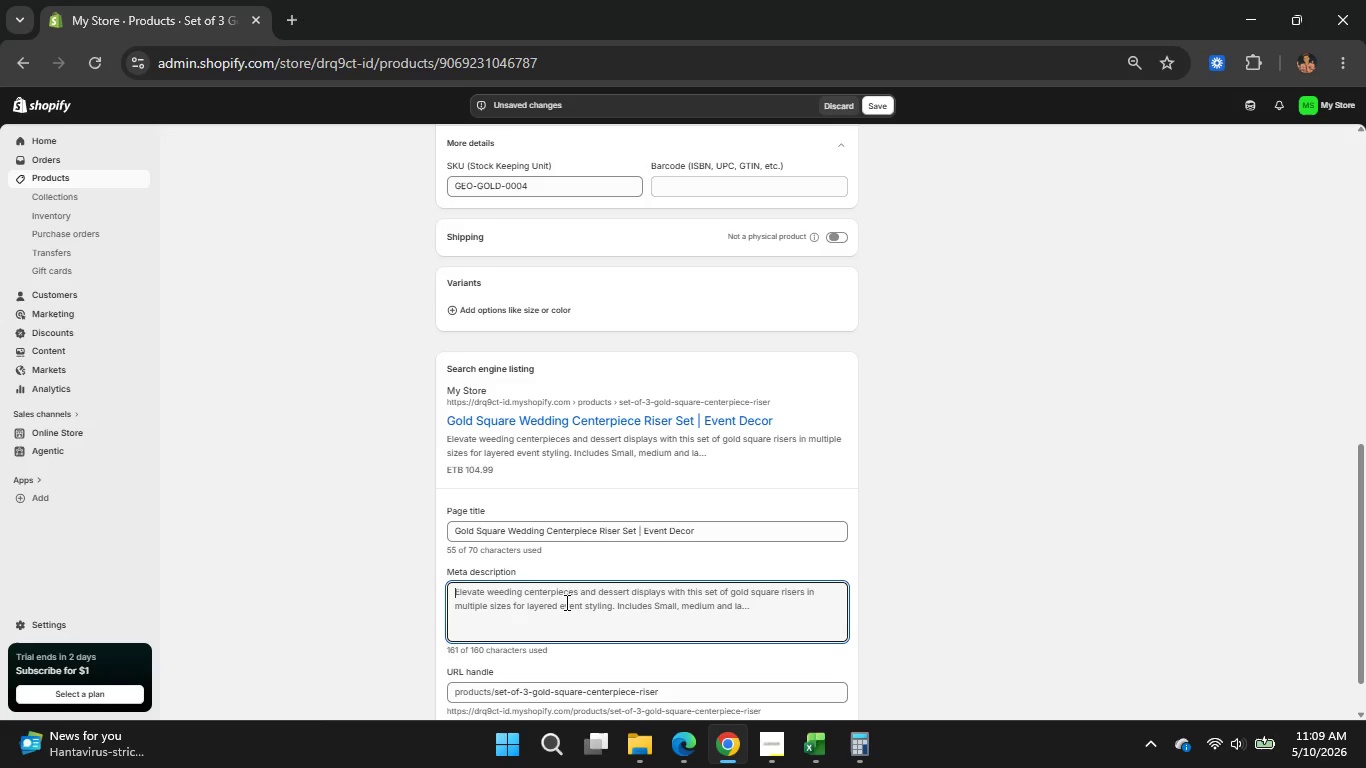 
wait(5.02)
 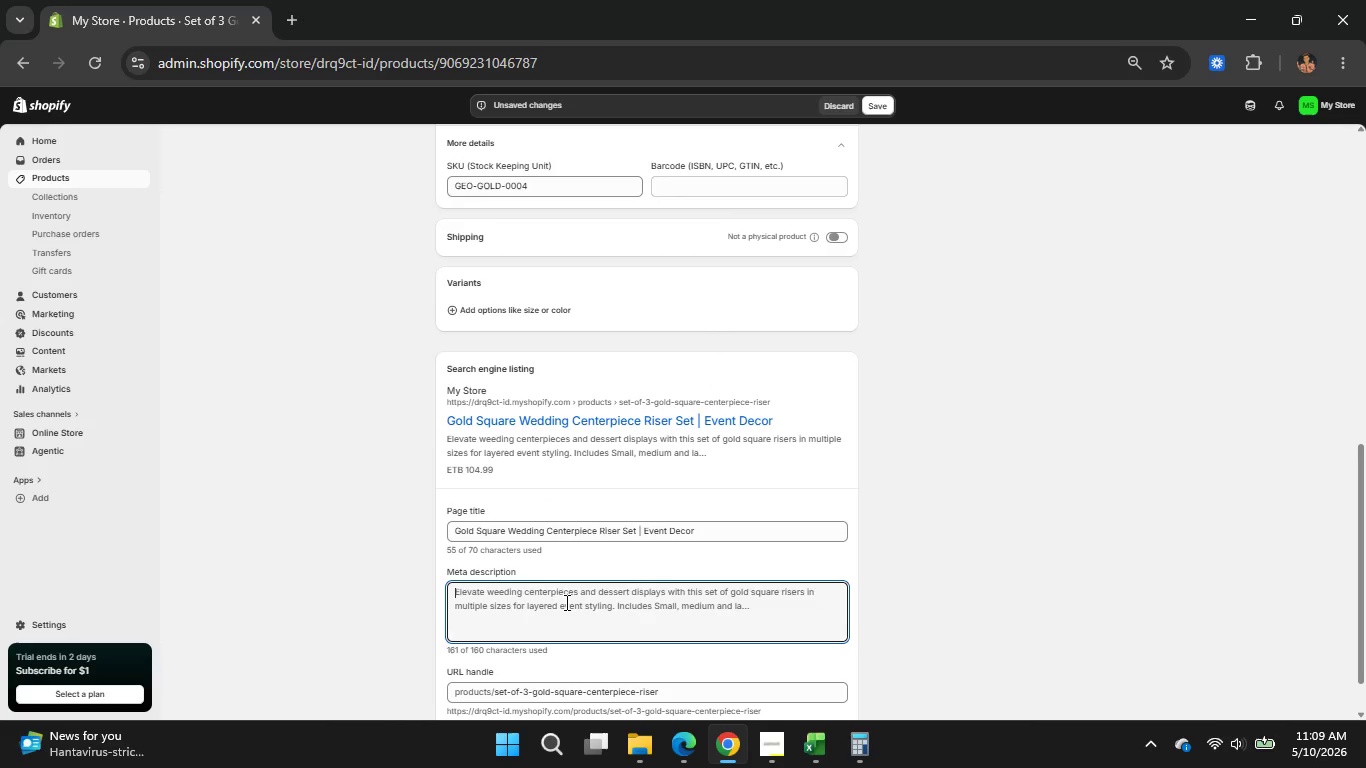 
type(Set )
 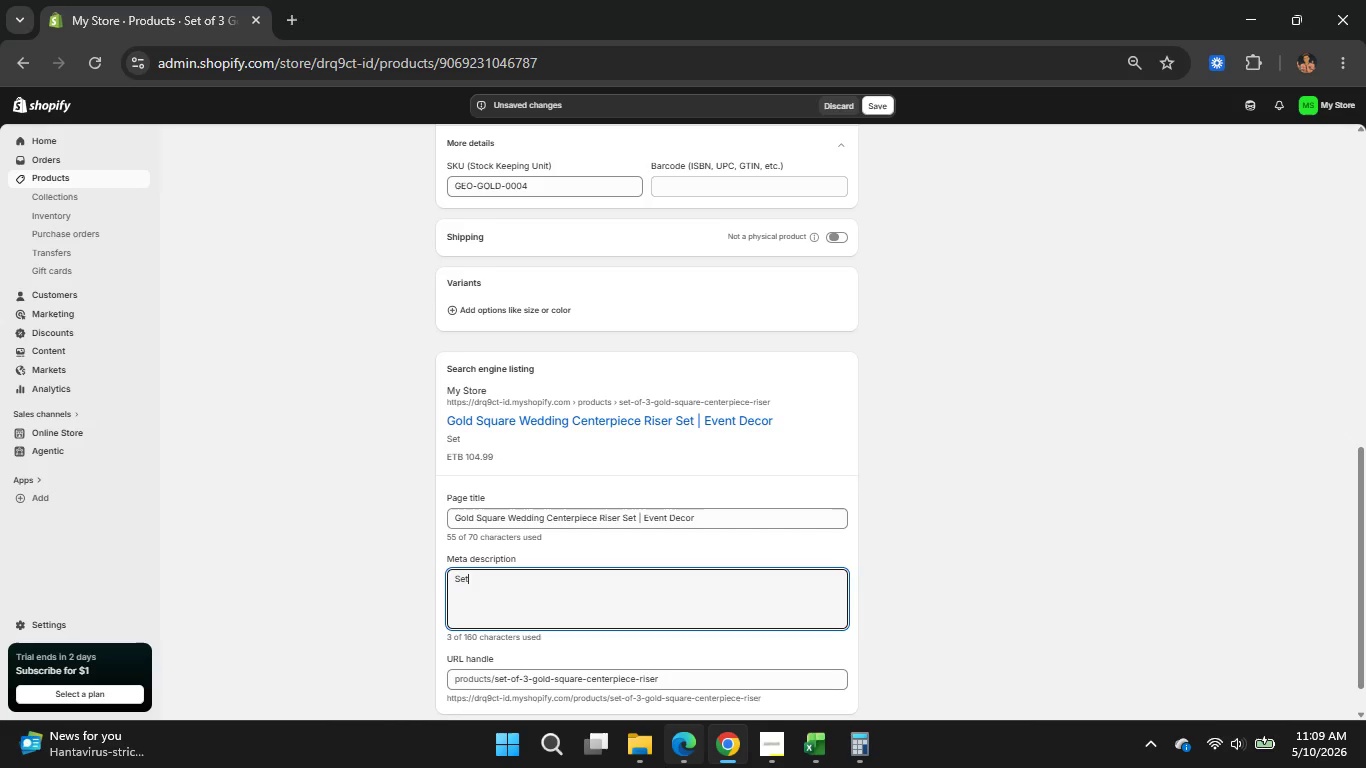 
mouse_move([678, 753])
 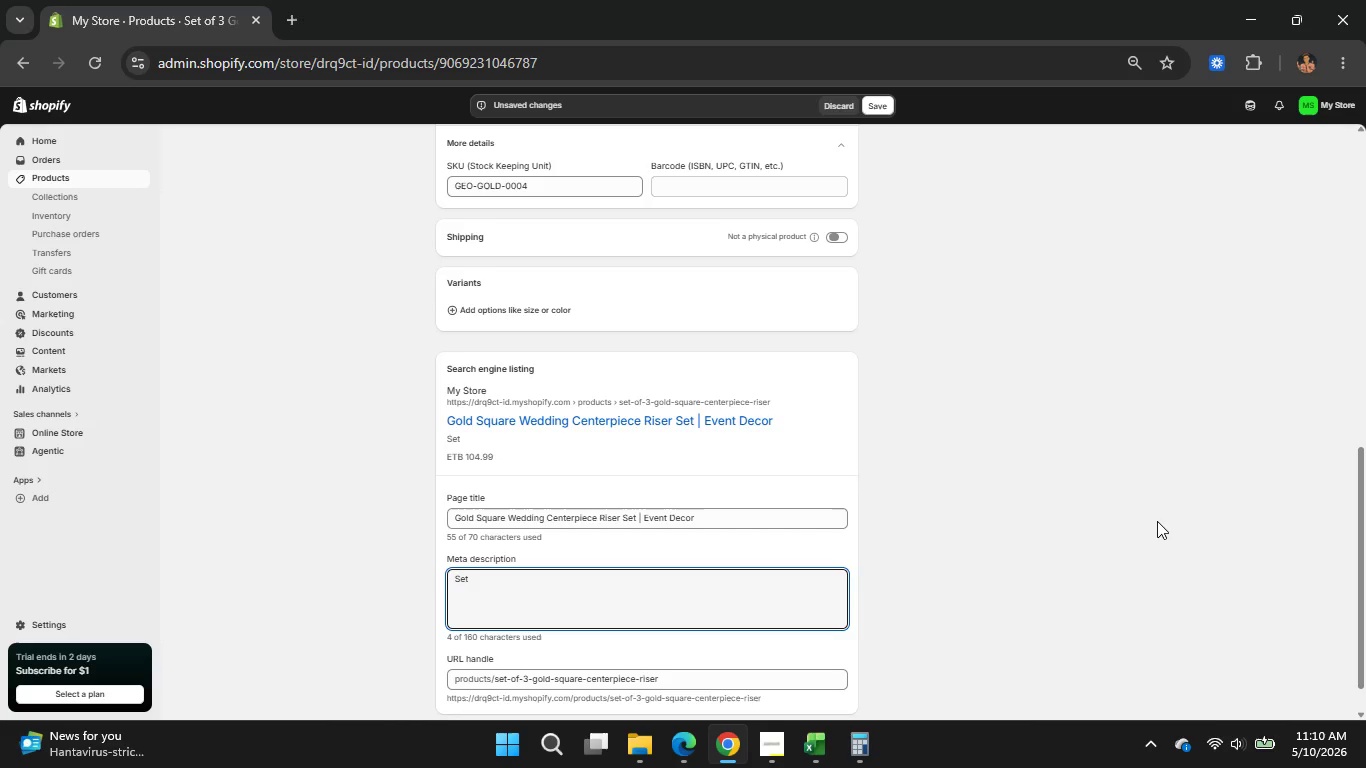 
wait(5.66)
 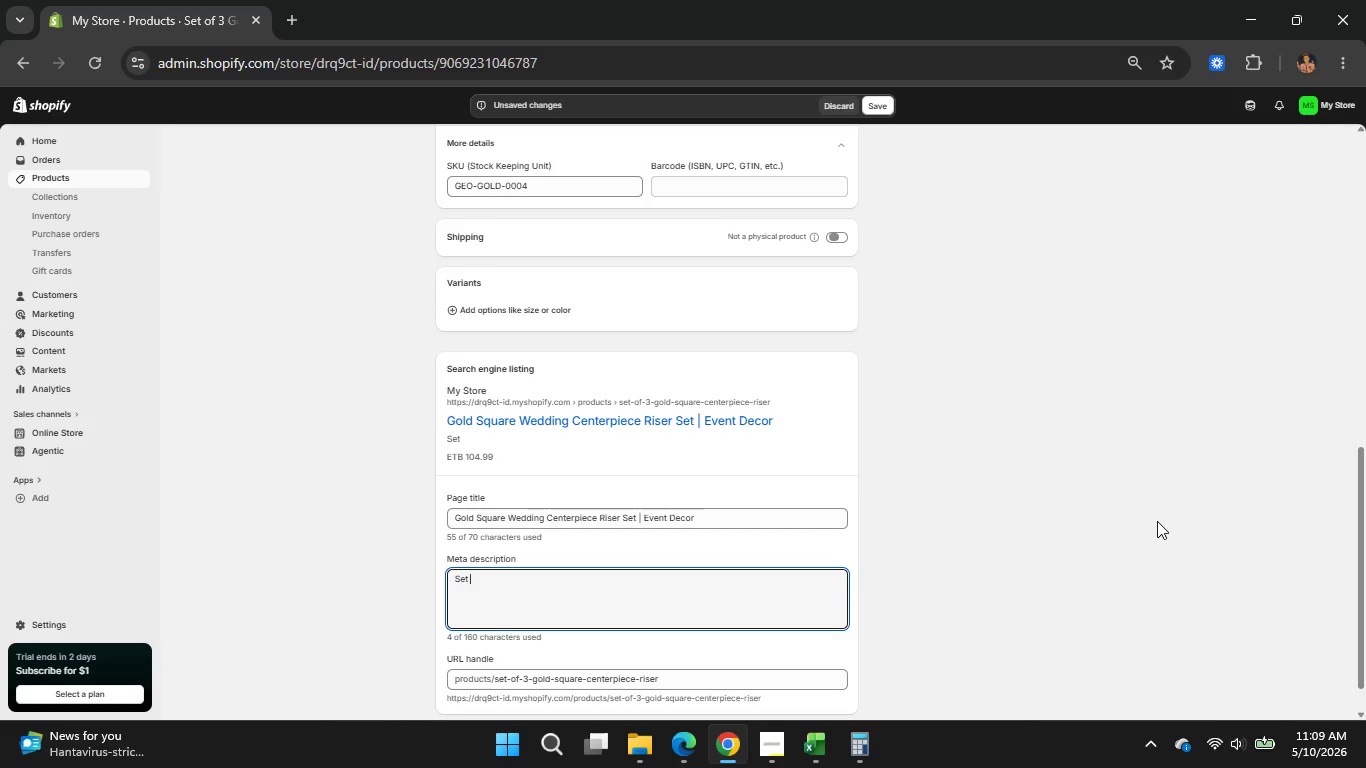 
type(of 3)
 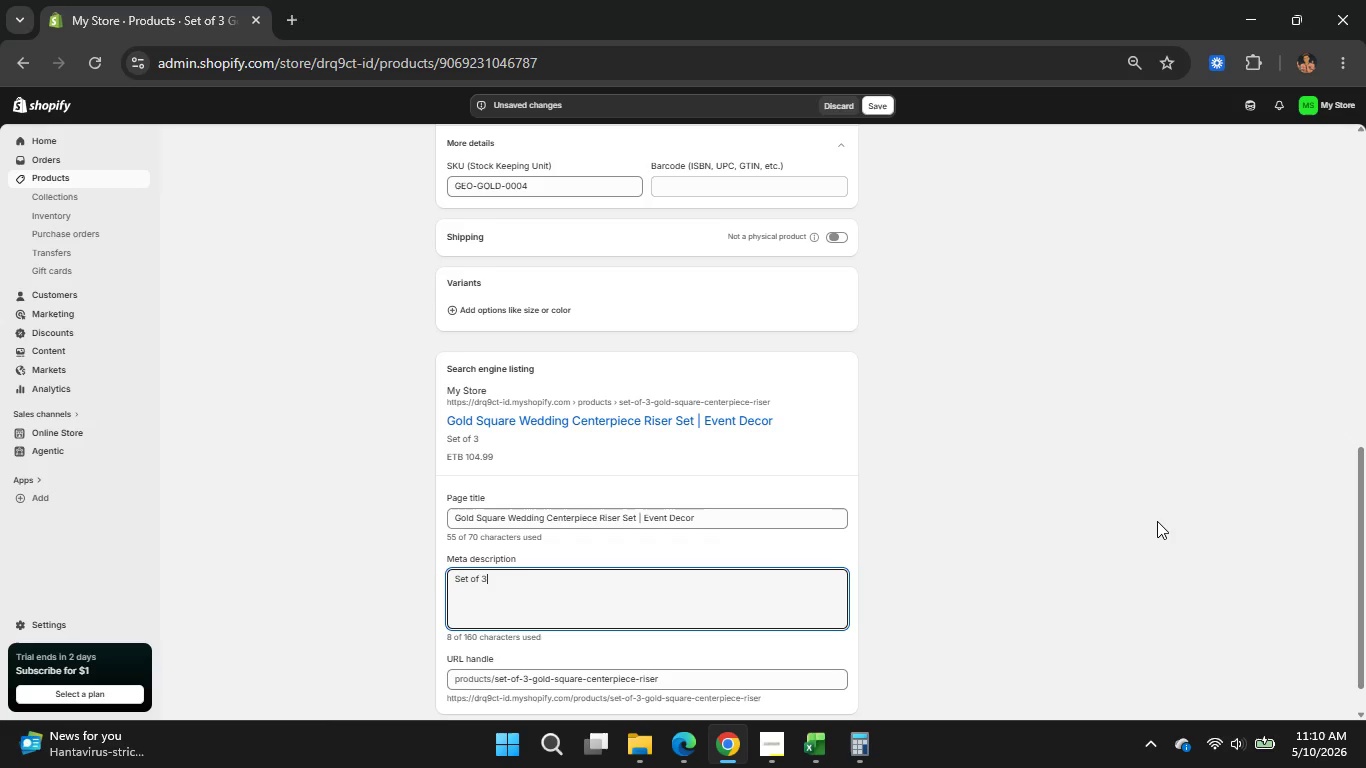 
type( gold )
 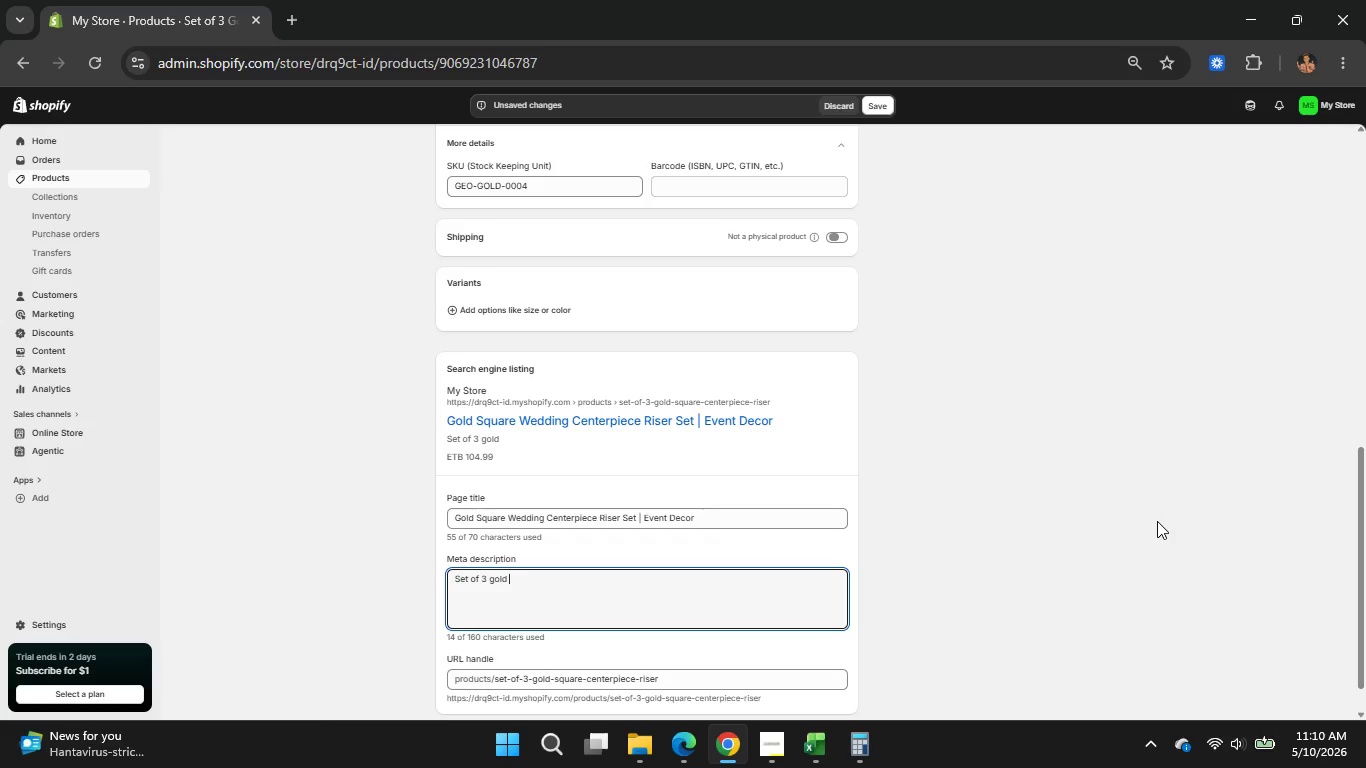 
type(center)
 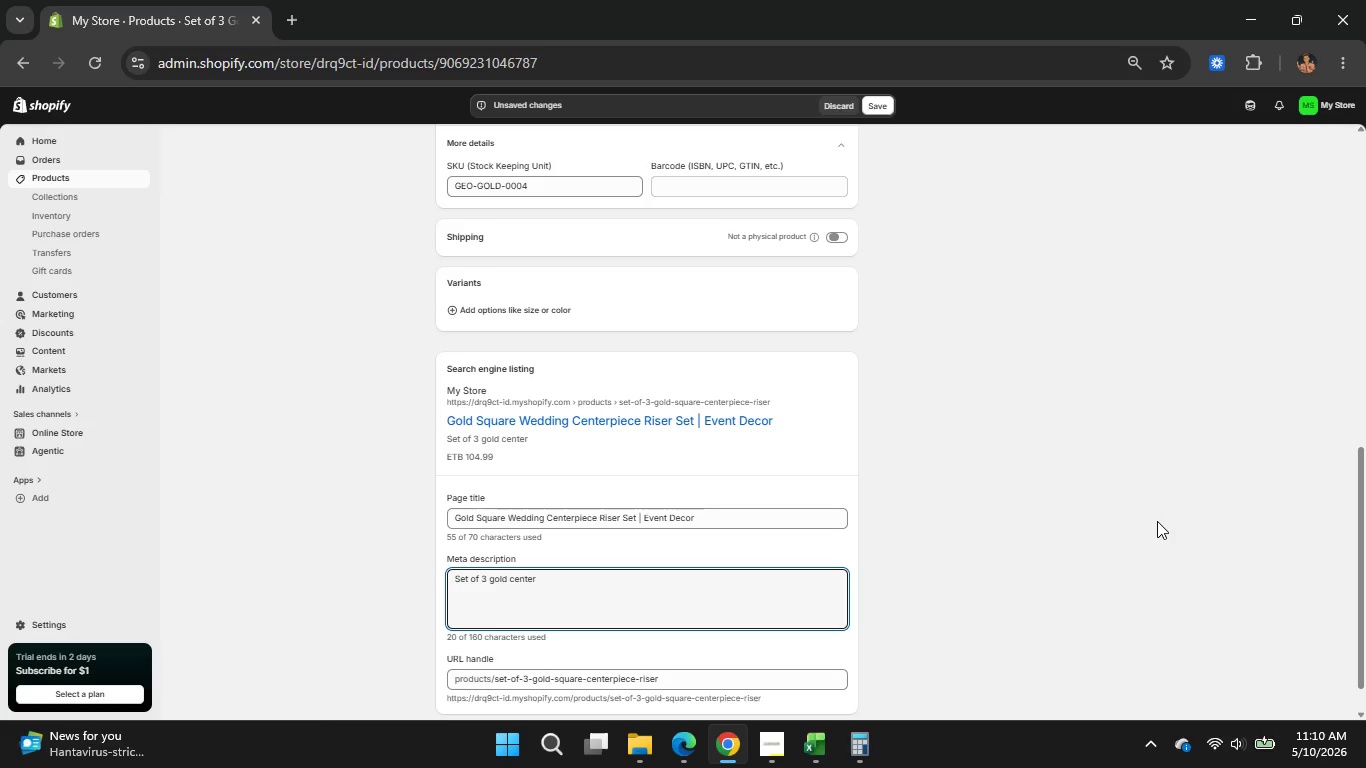 
wait(5.62)
 